 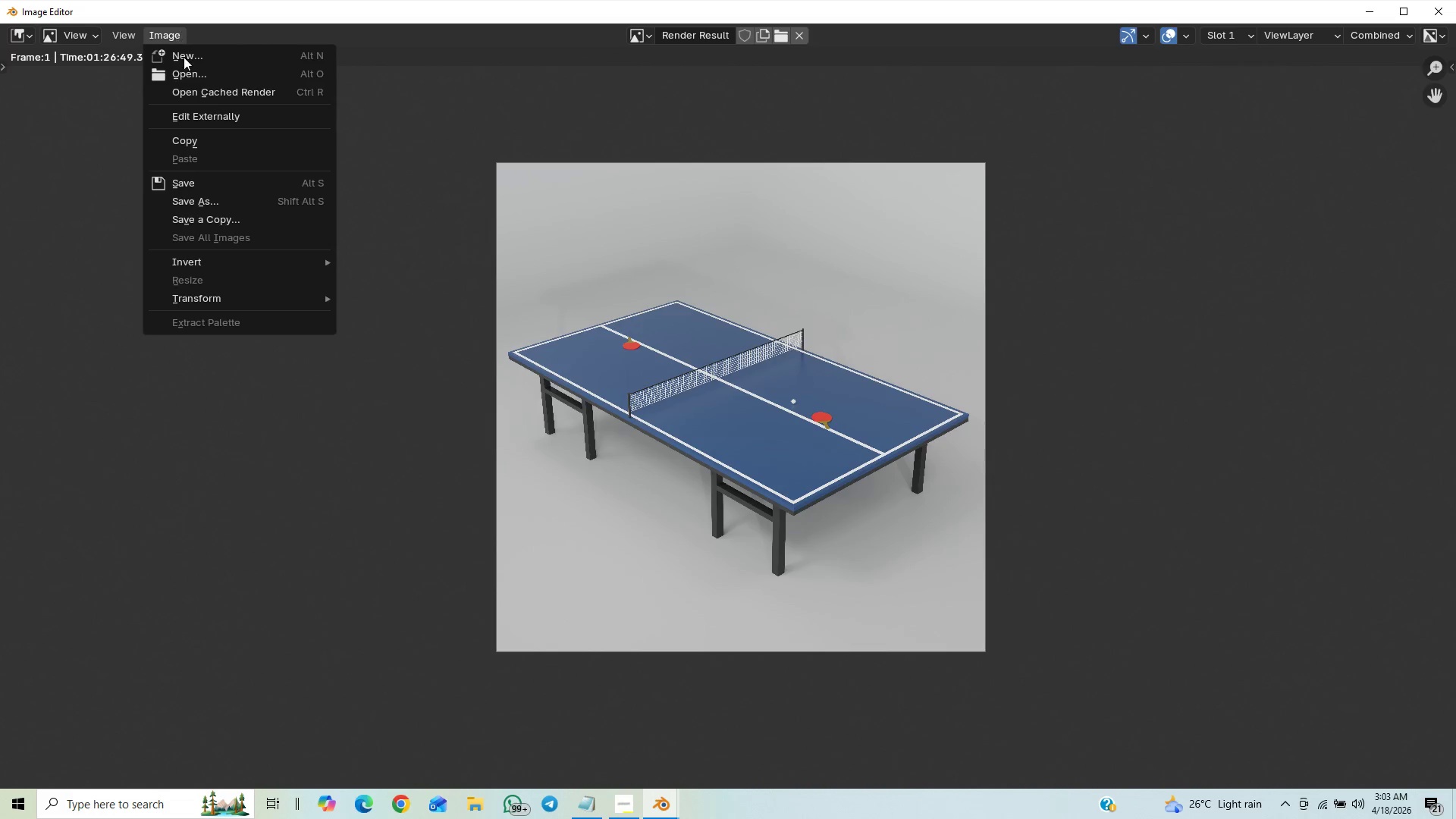 
left_click([230, 200])
 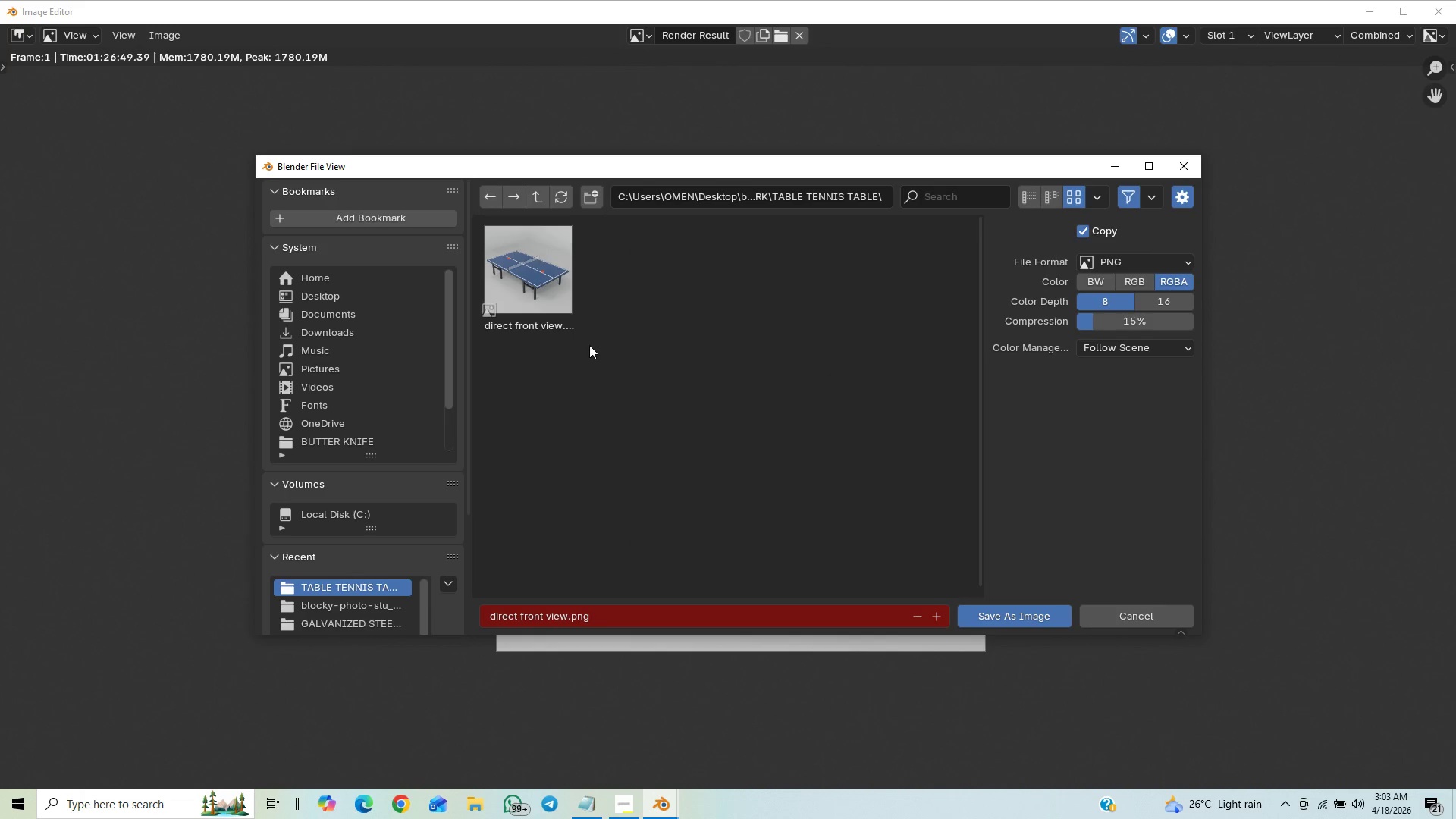 
left_click([548, 250])
 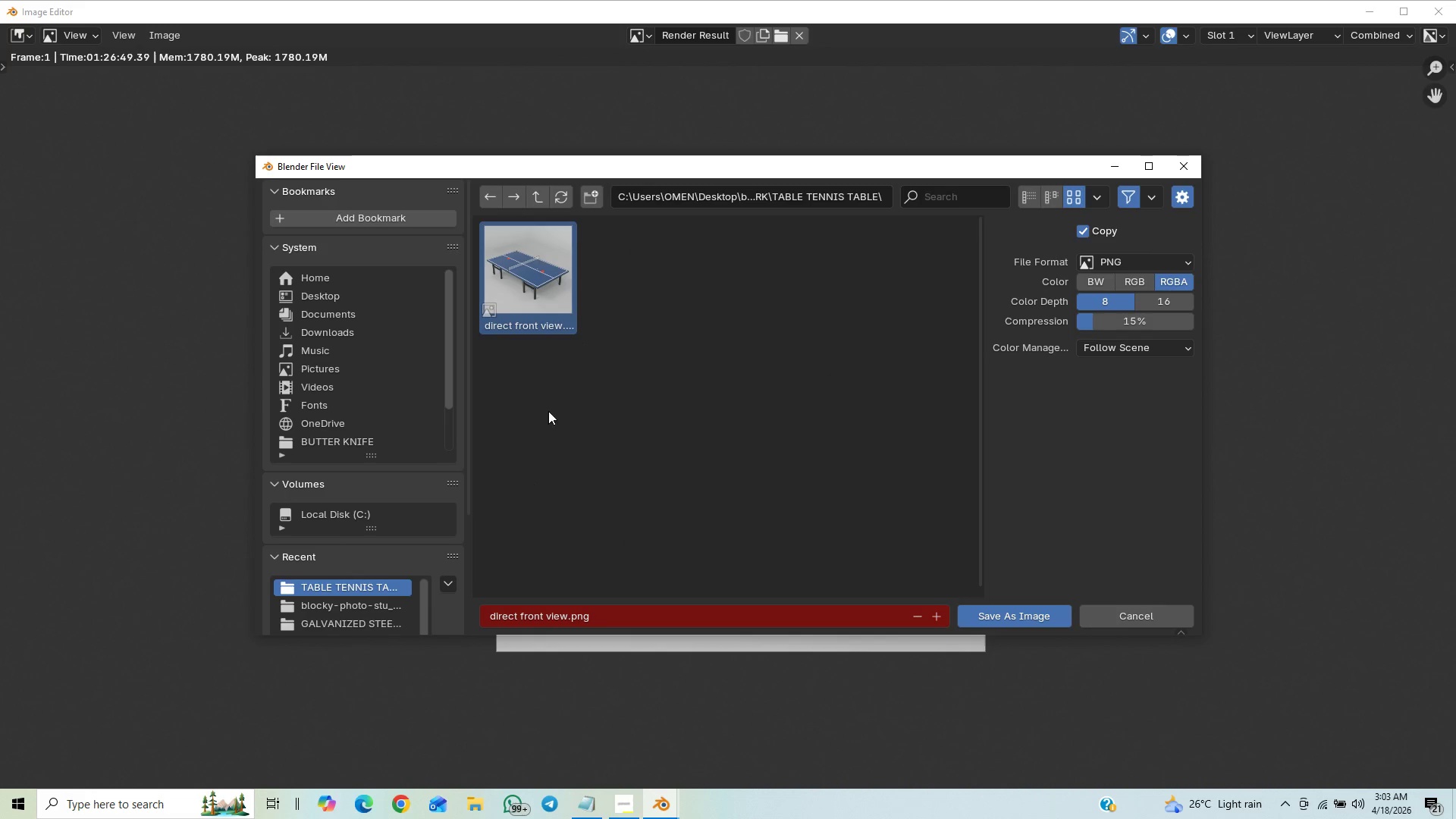 
right_click([532, 311])
 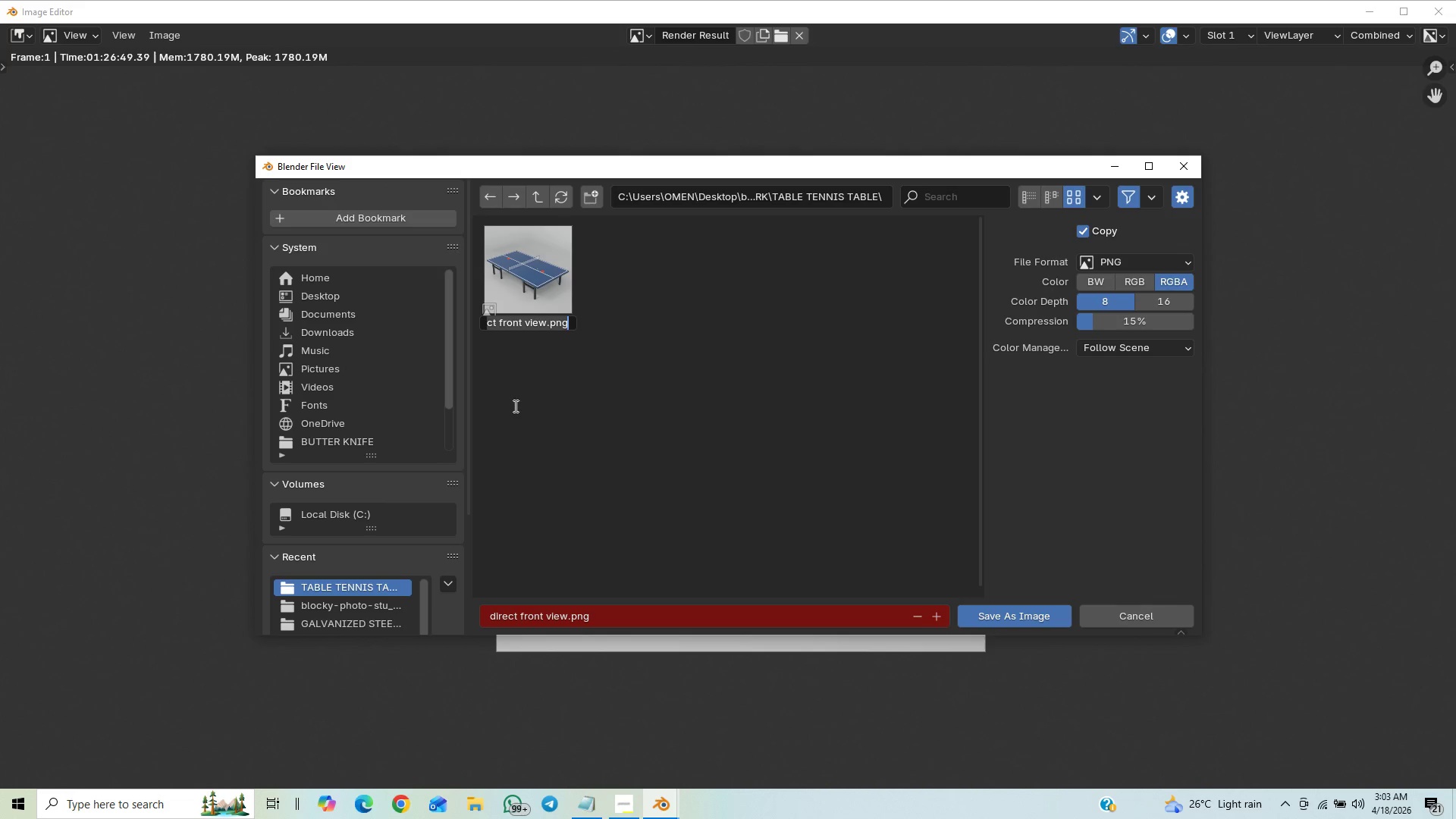 
key(3)
 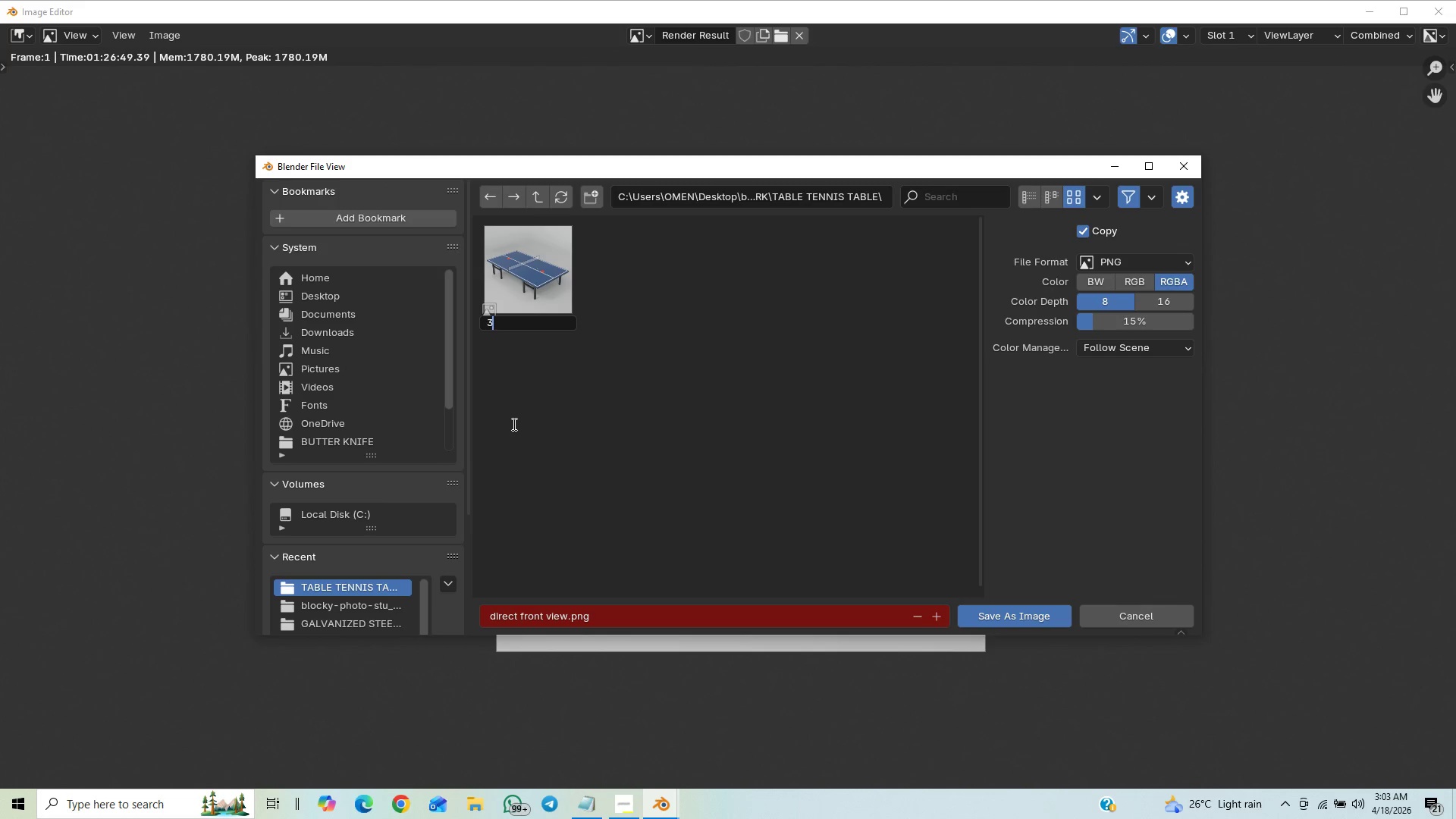 
key(Space)
 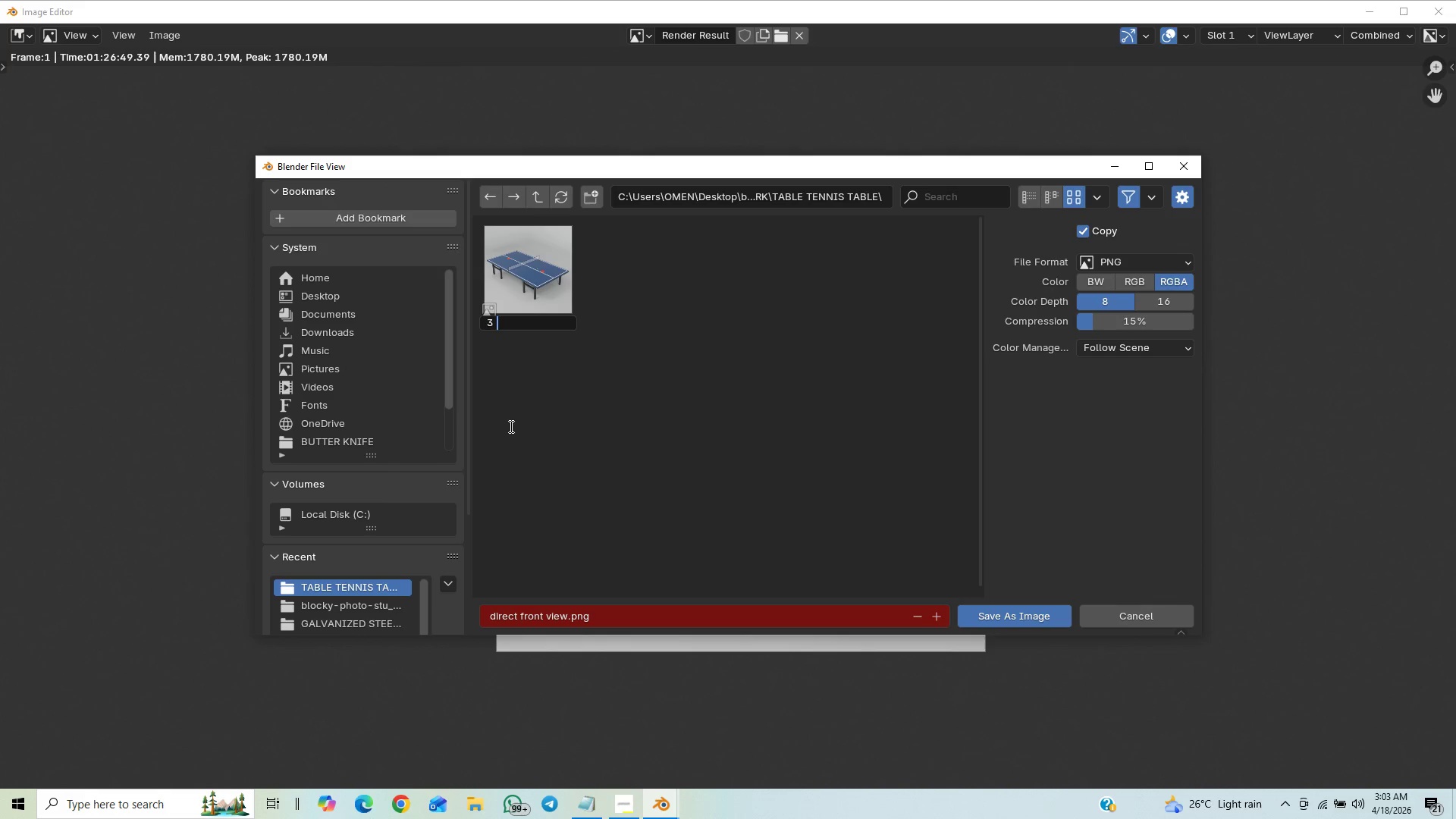 
type(QYARTER VIEW)
 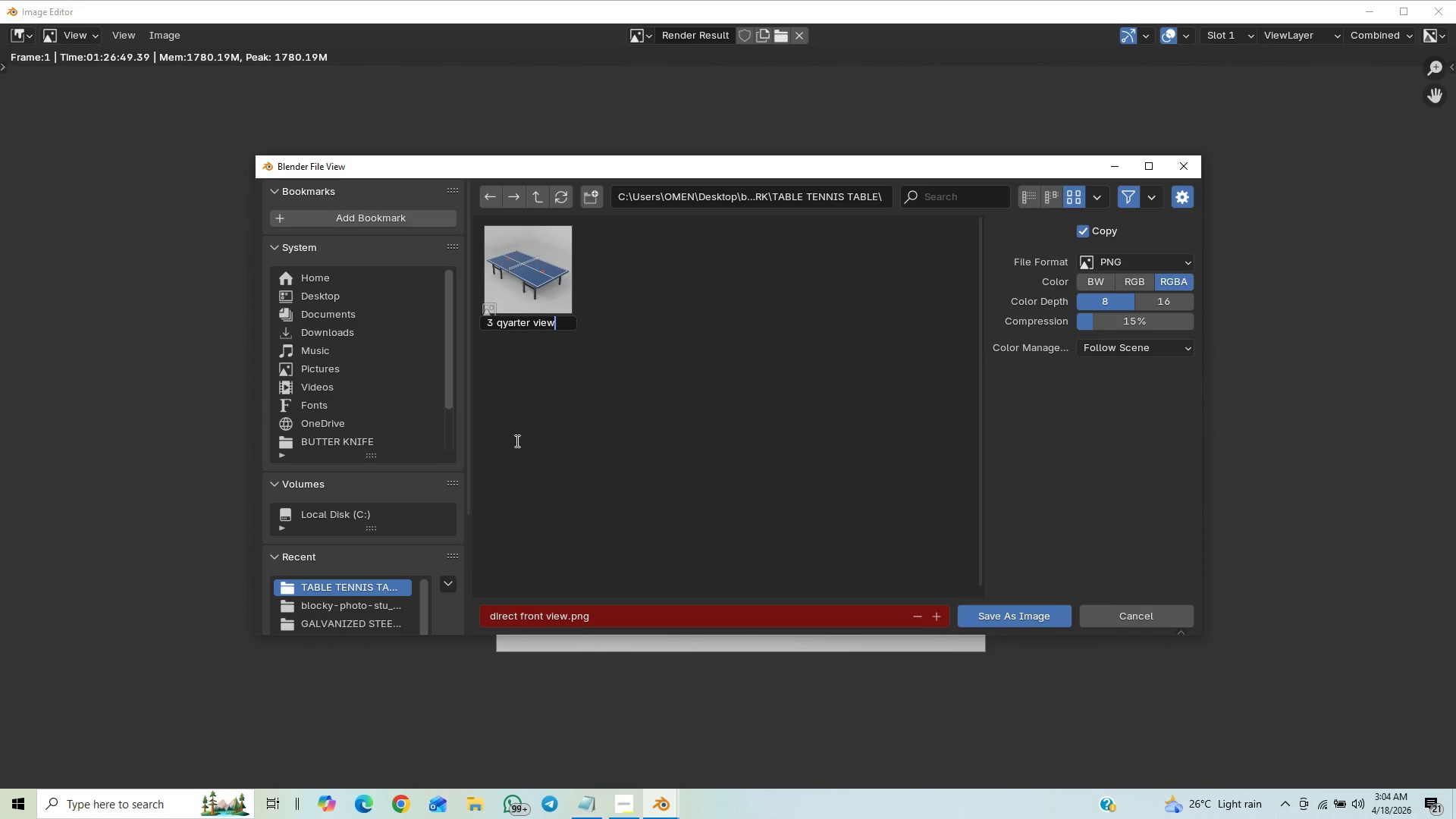 
hold_key(key=ArrowLeft, duration=0.75)
 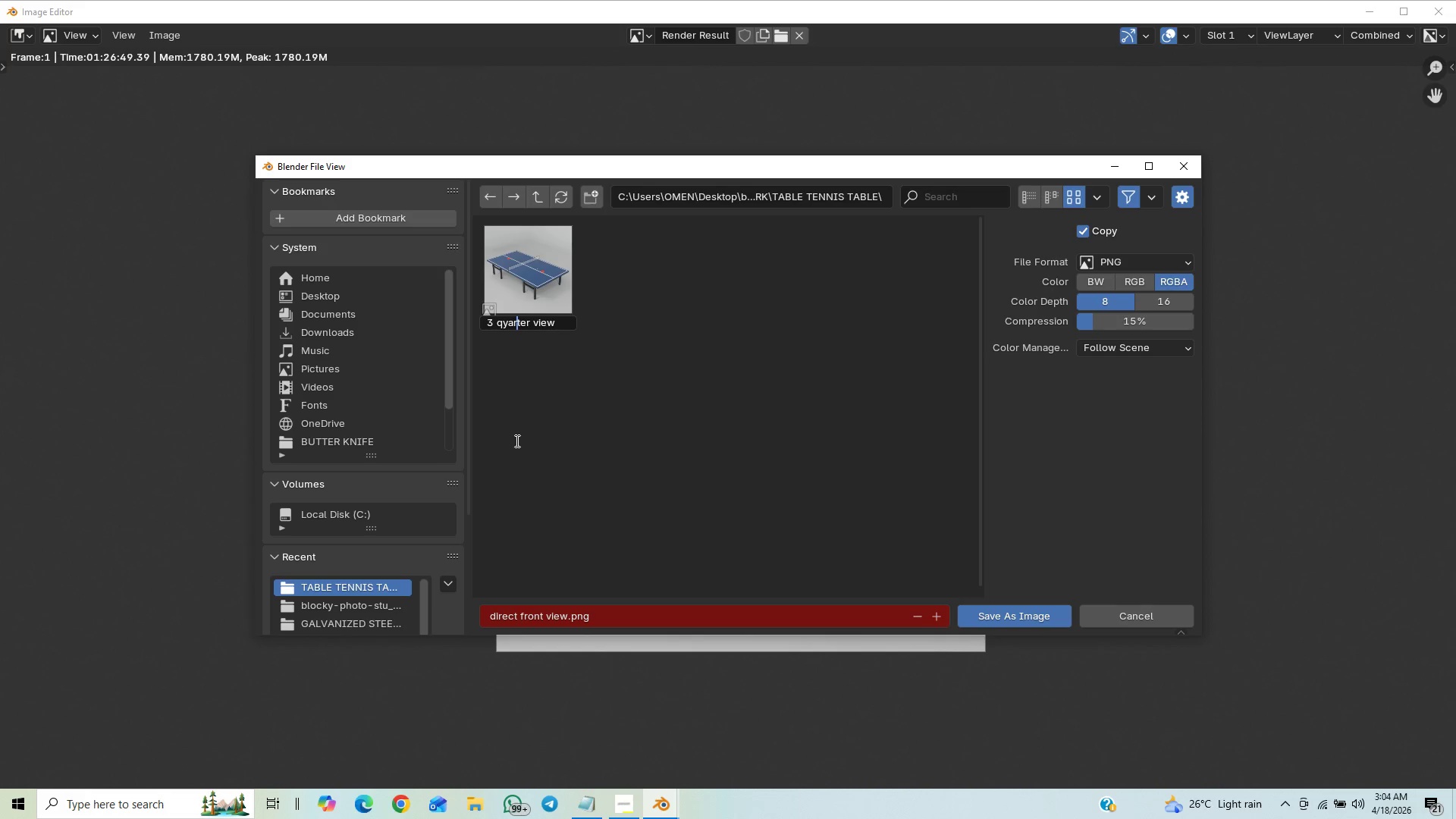 
key(ArrowLeft)
 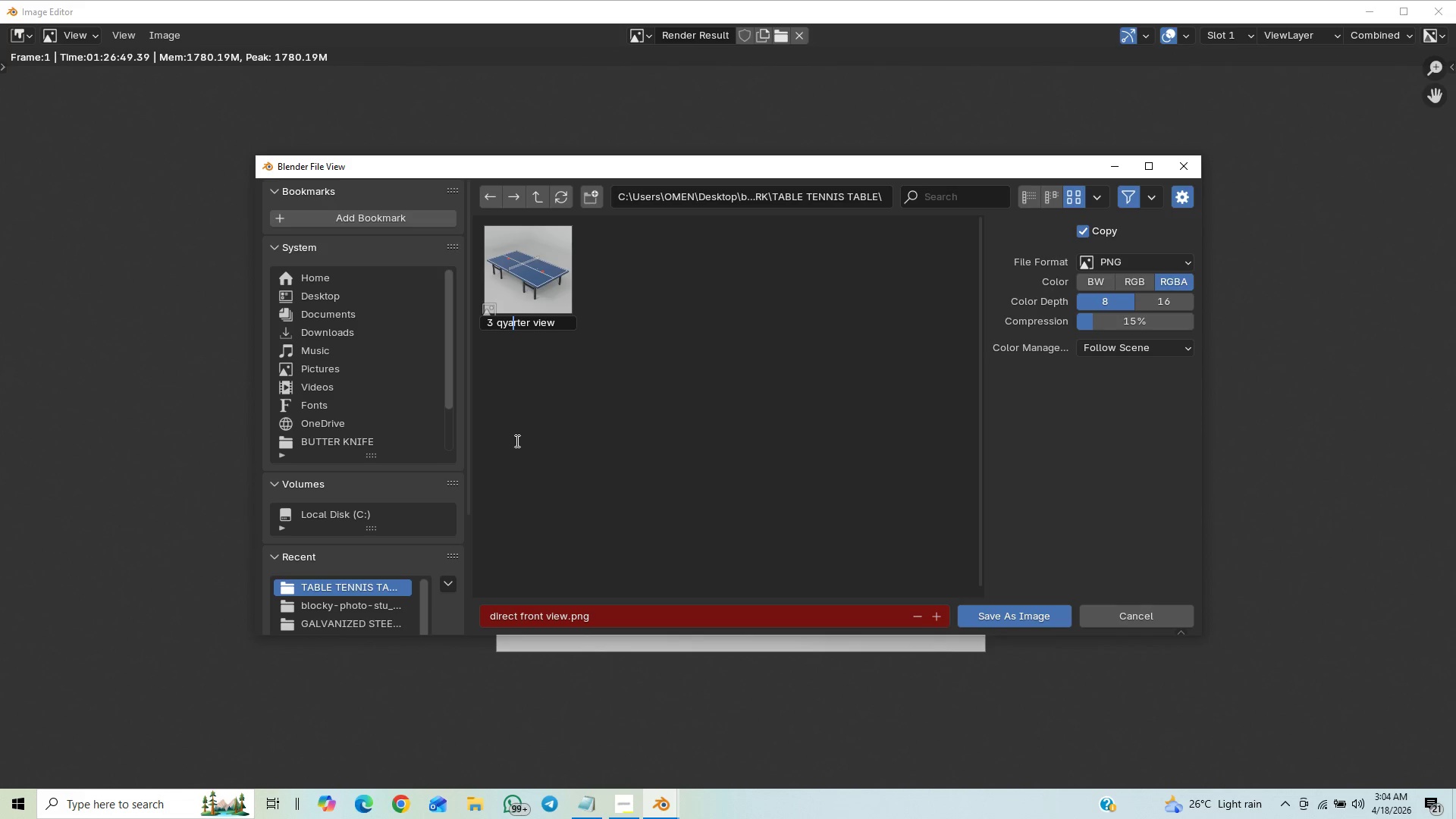 
key(ArrowLeft)
 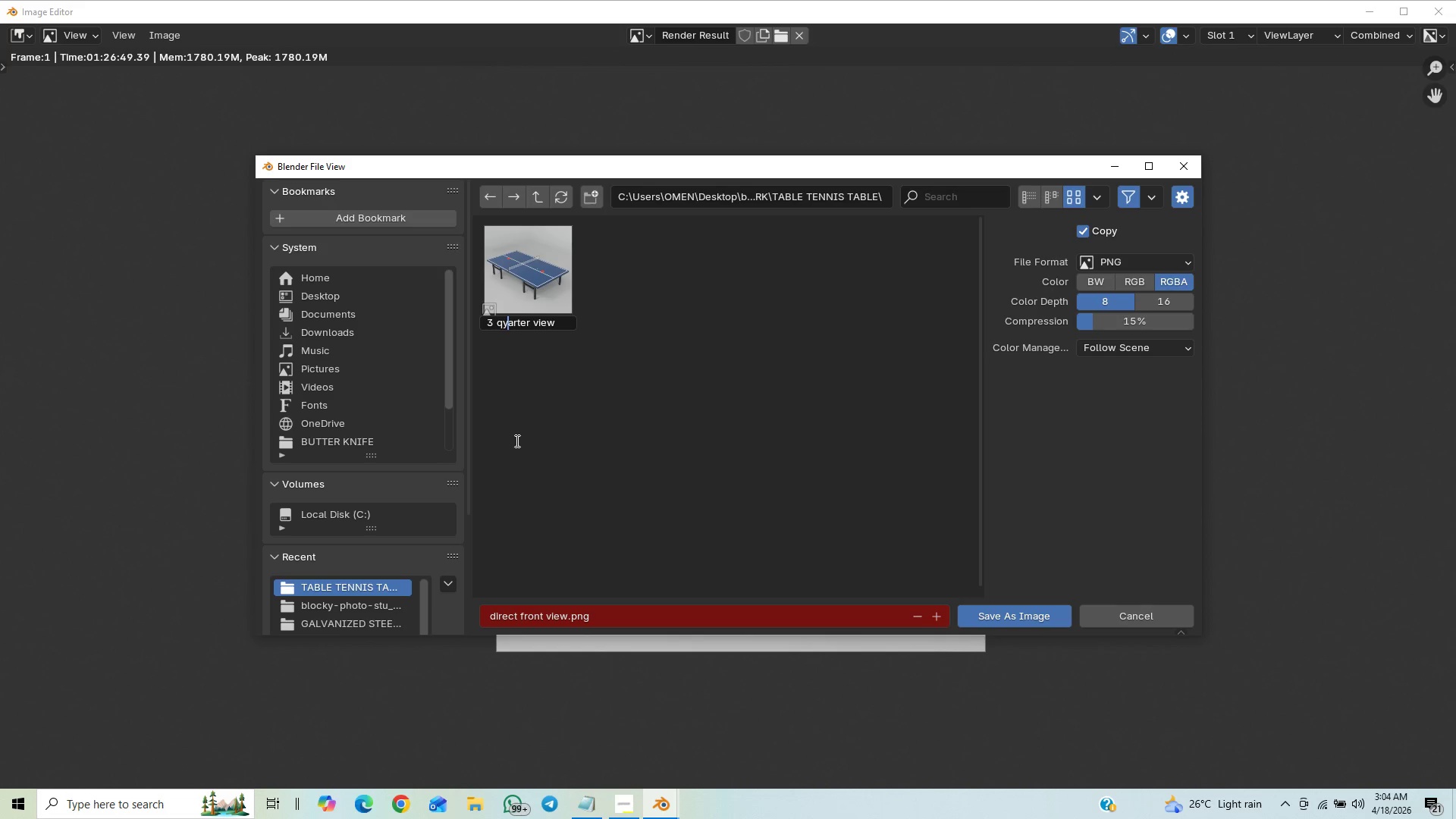 
key(Backspace)
 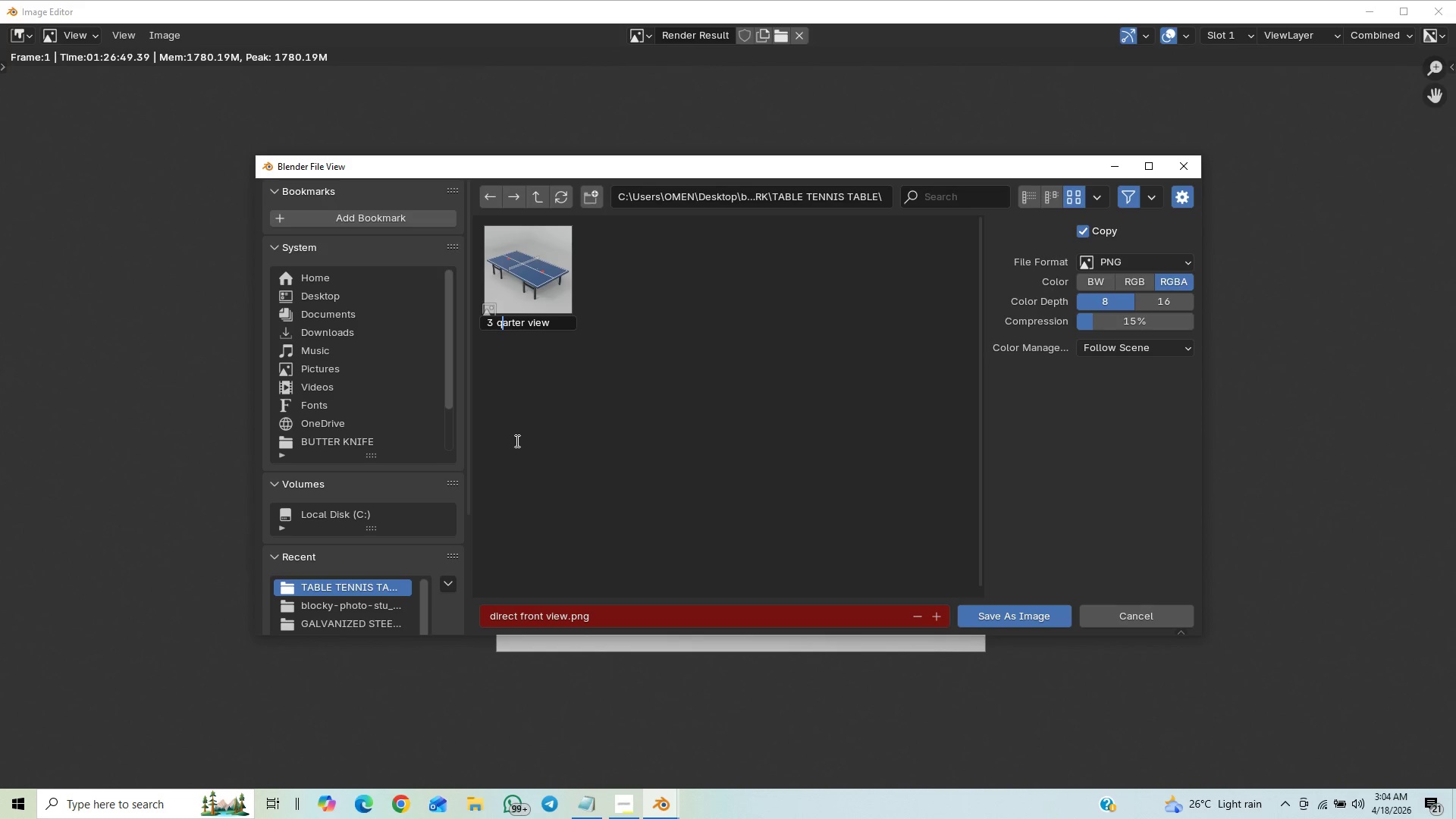 
key(U)
 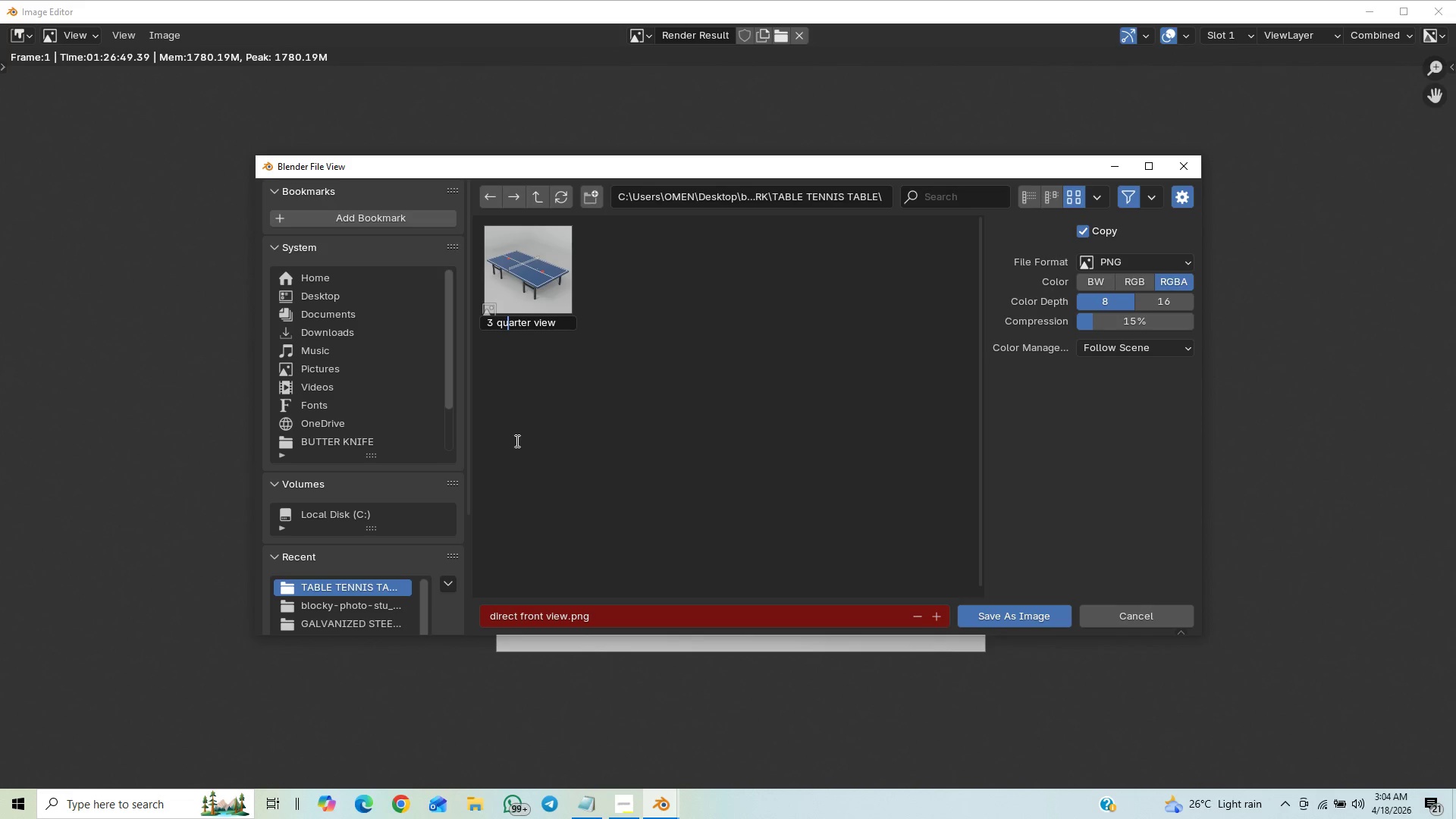 
left_click([614, 413])
 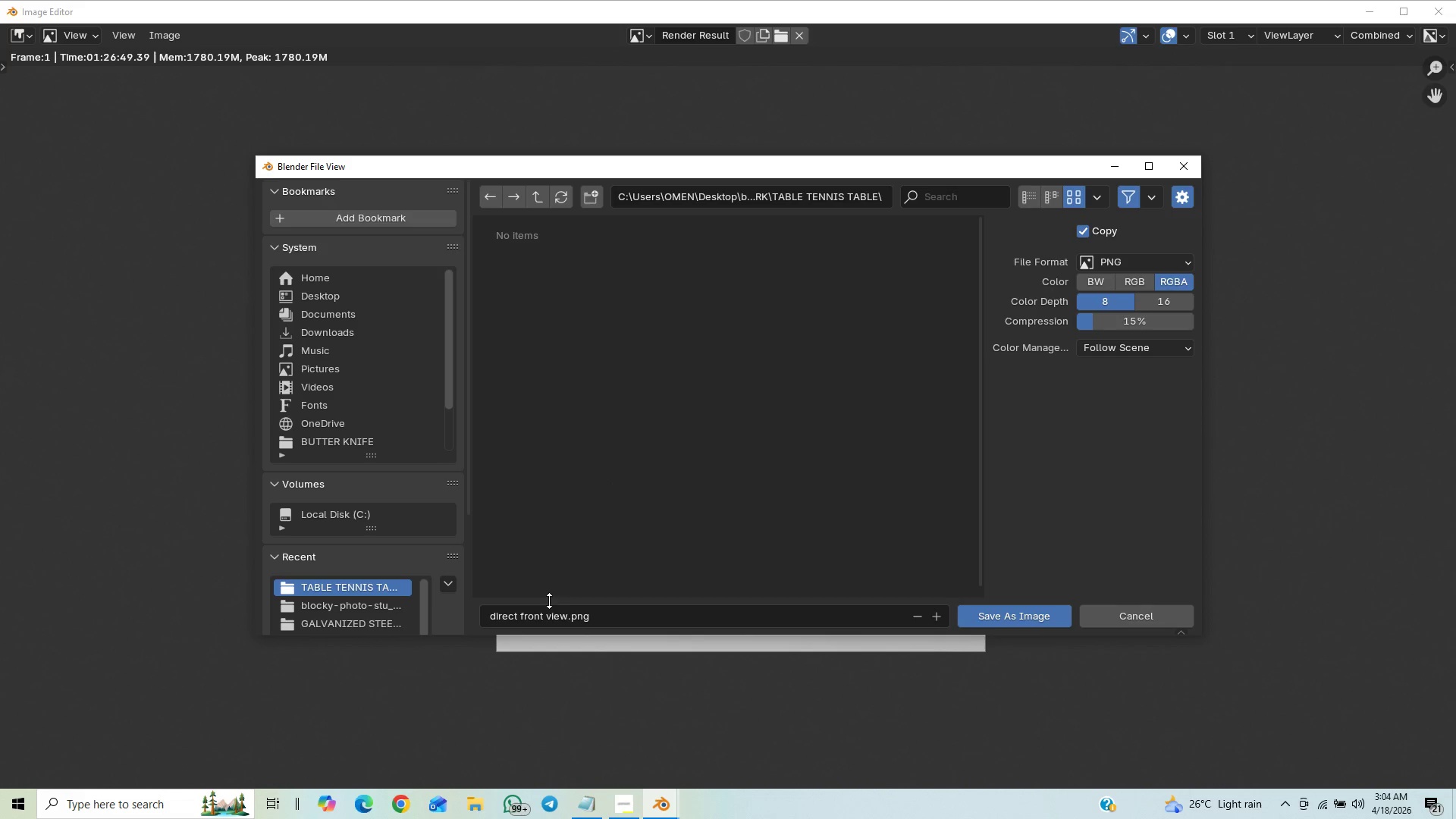 
left_click([544, 612])
 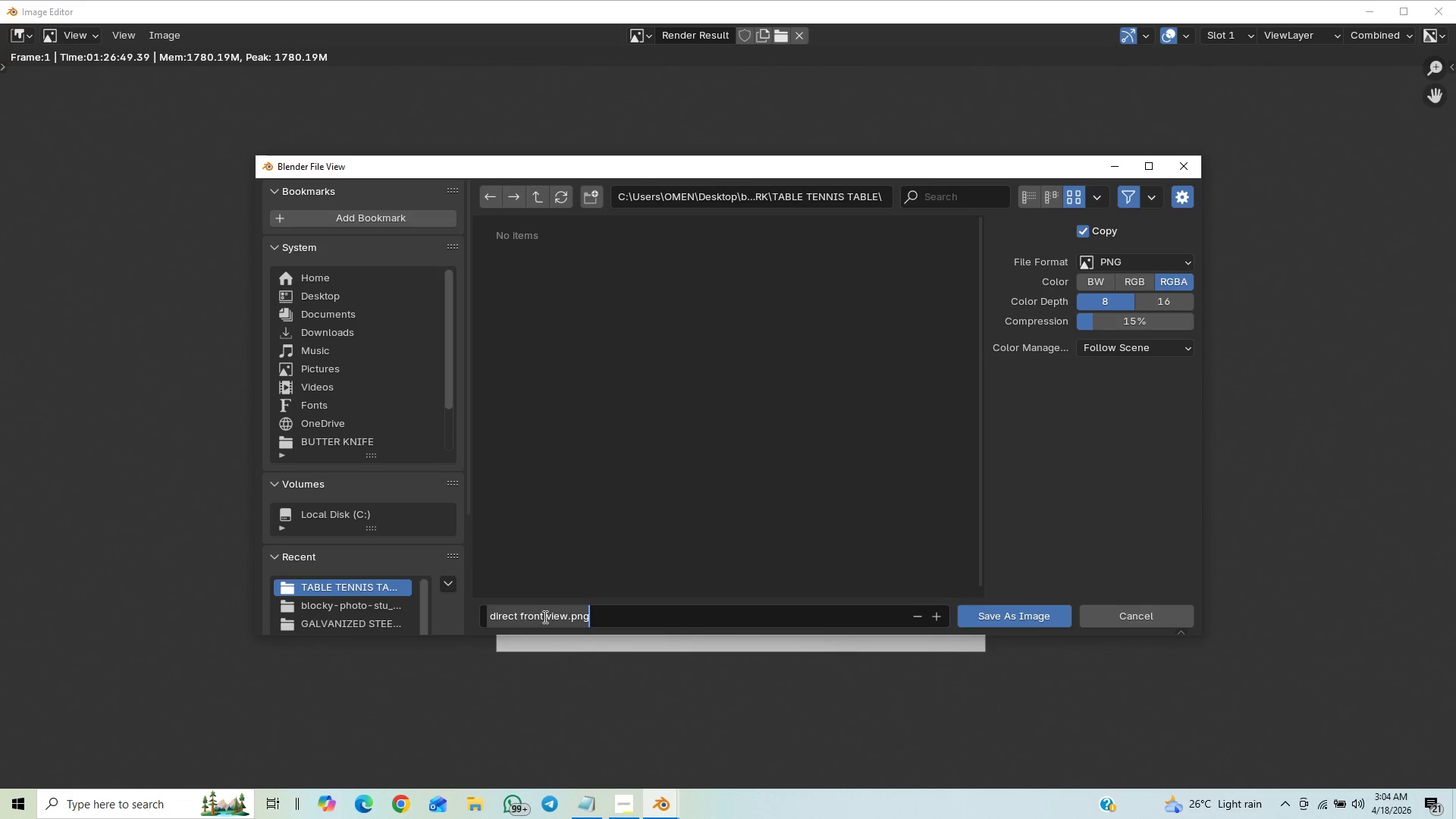 
type(3 QYQRTER VIEW)
 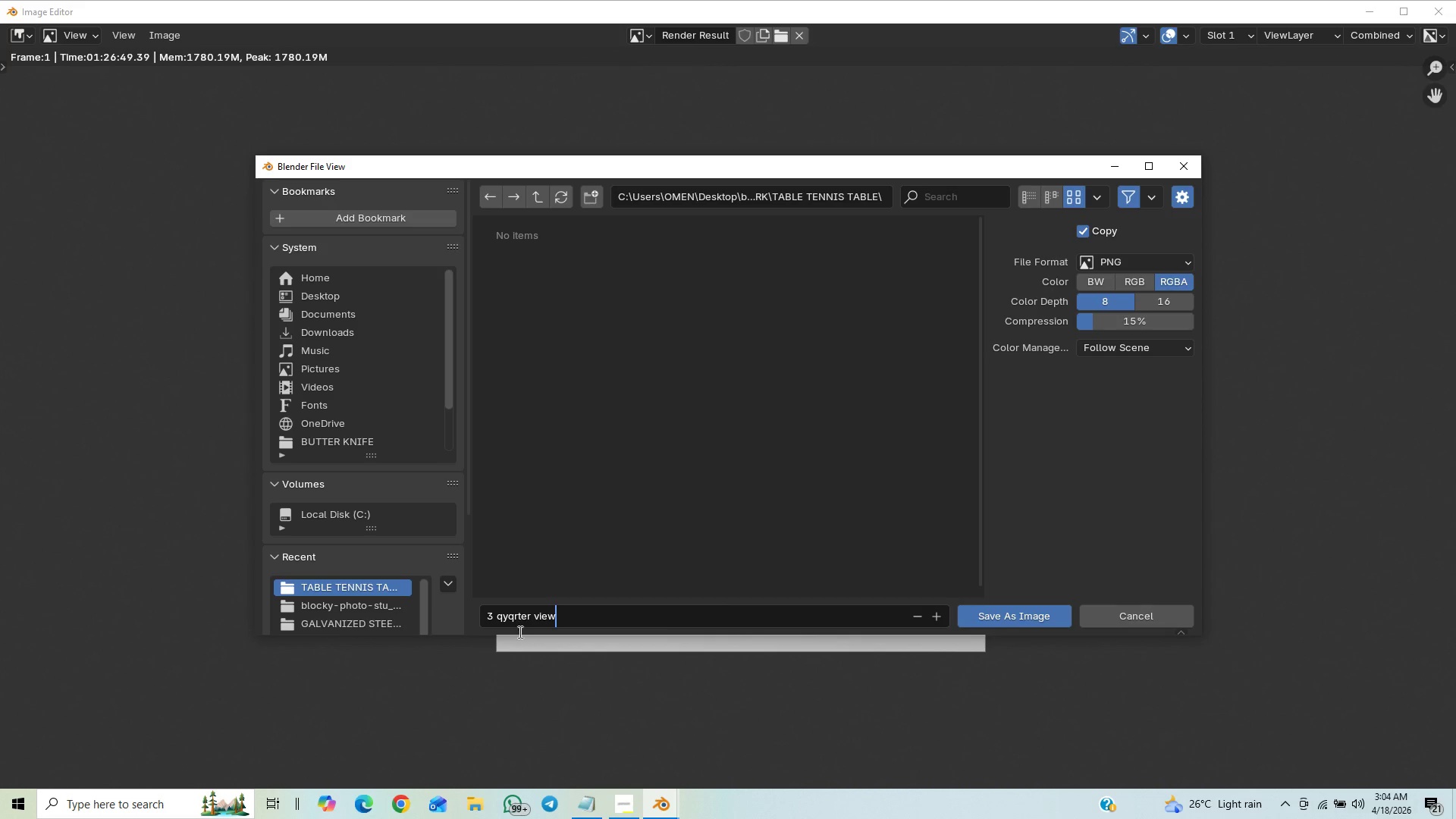 
left_click([511, 617])
 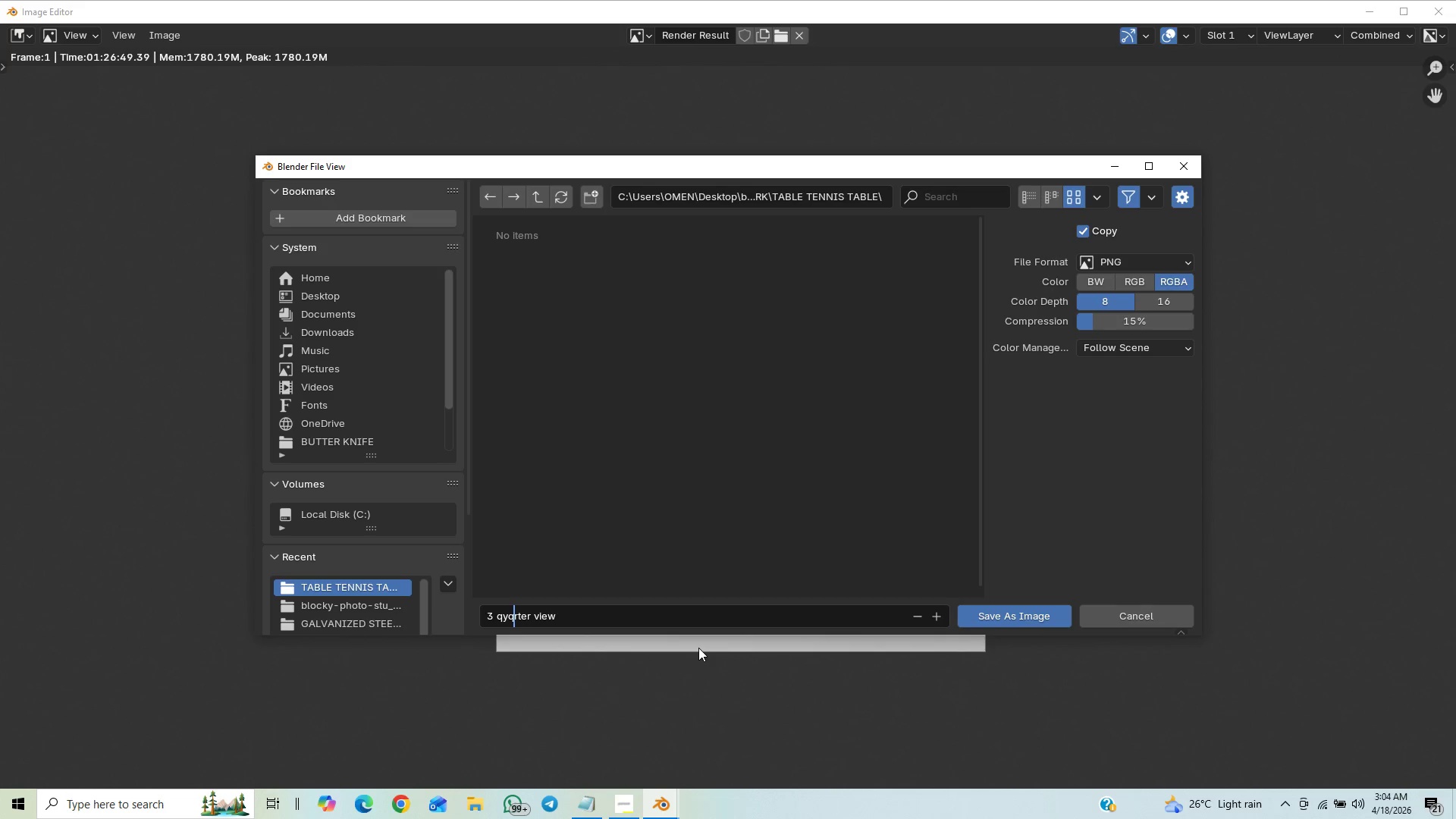 
key(ArrowLeft)
 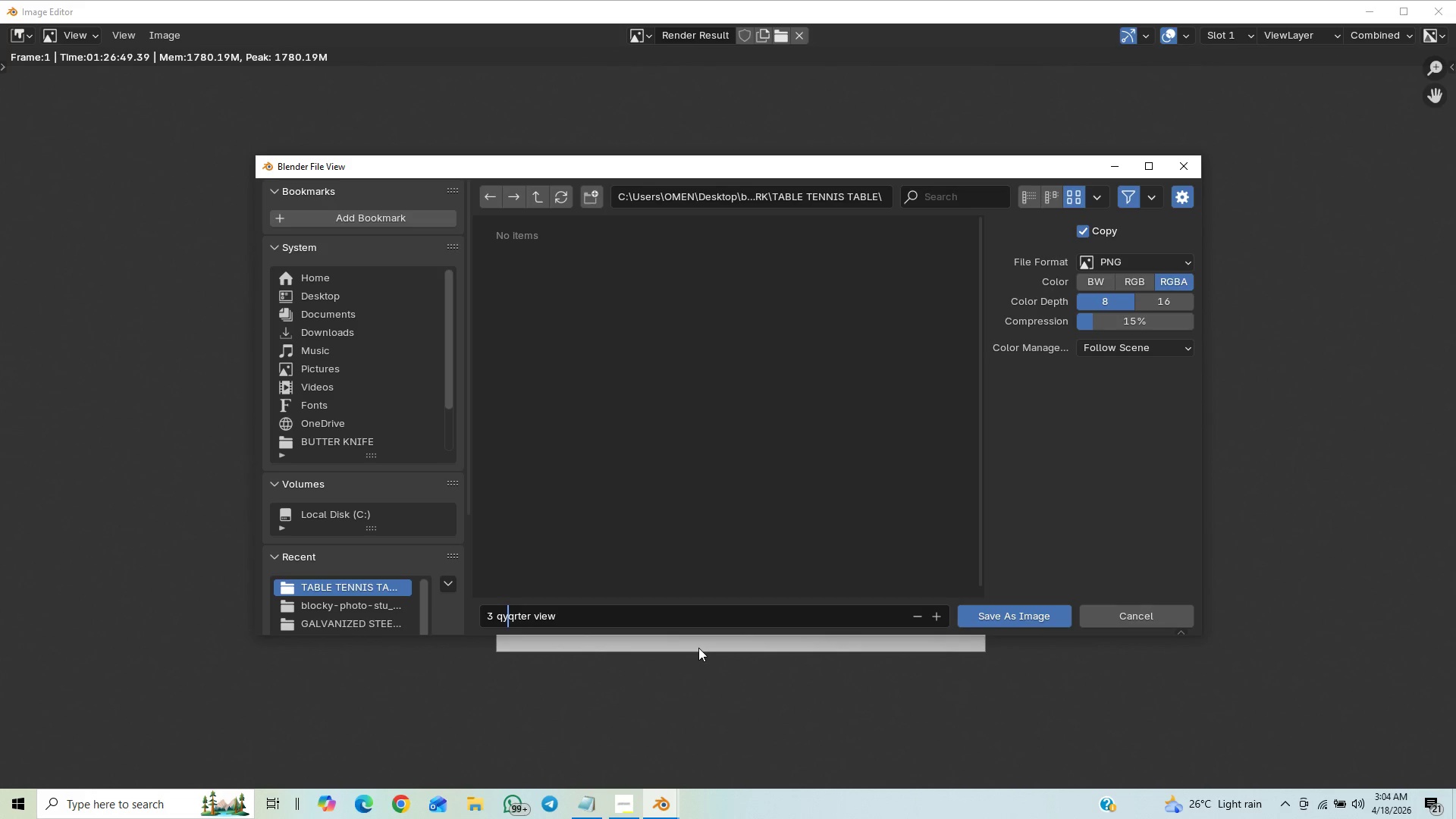 
key(Backspace)
 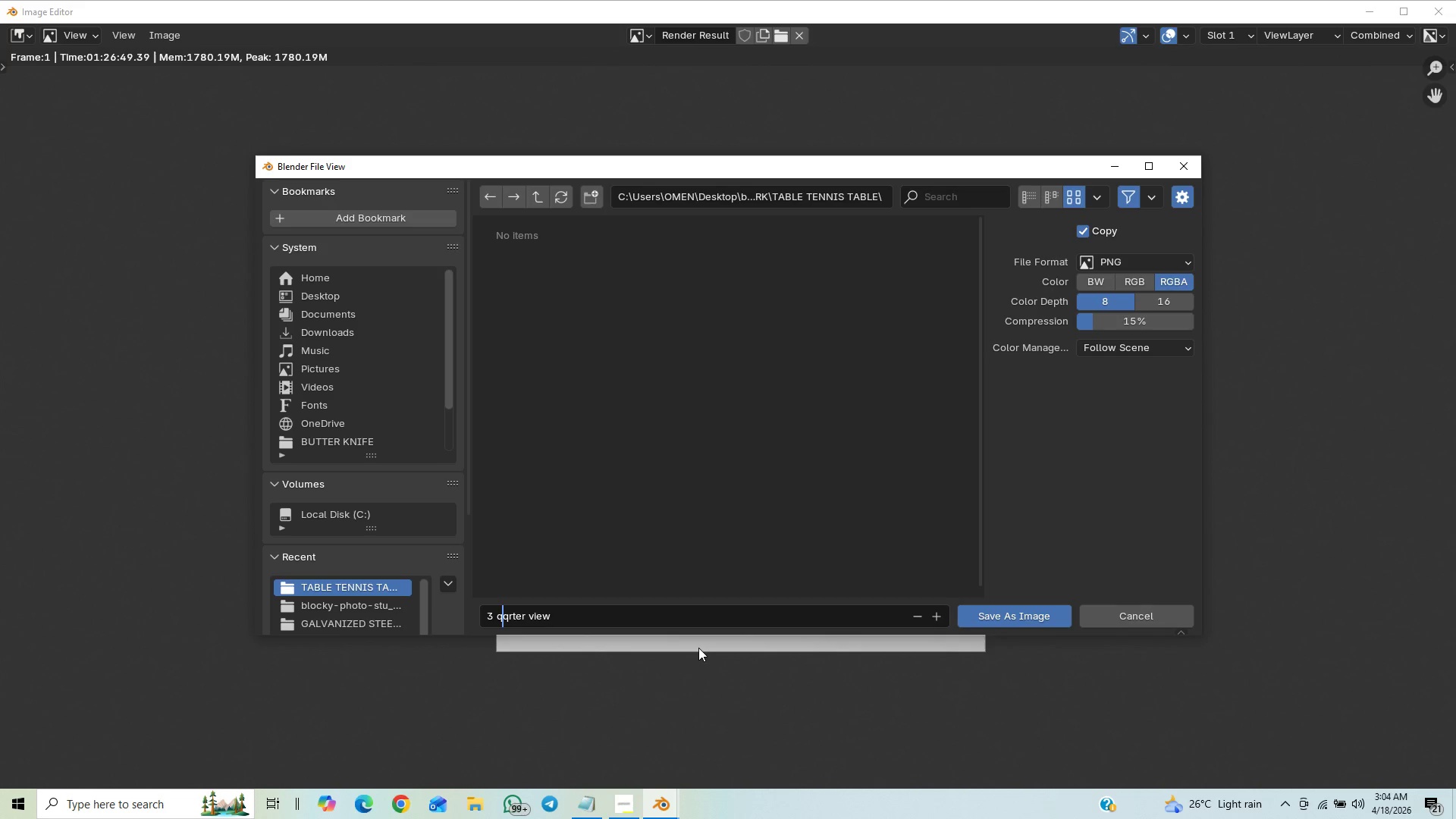 
key(U)
 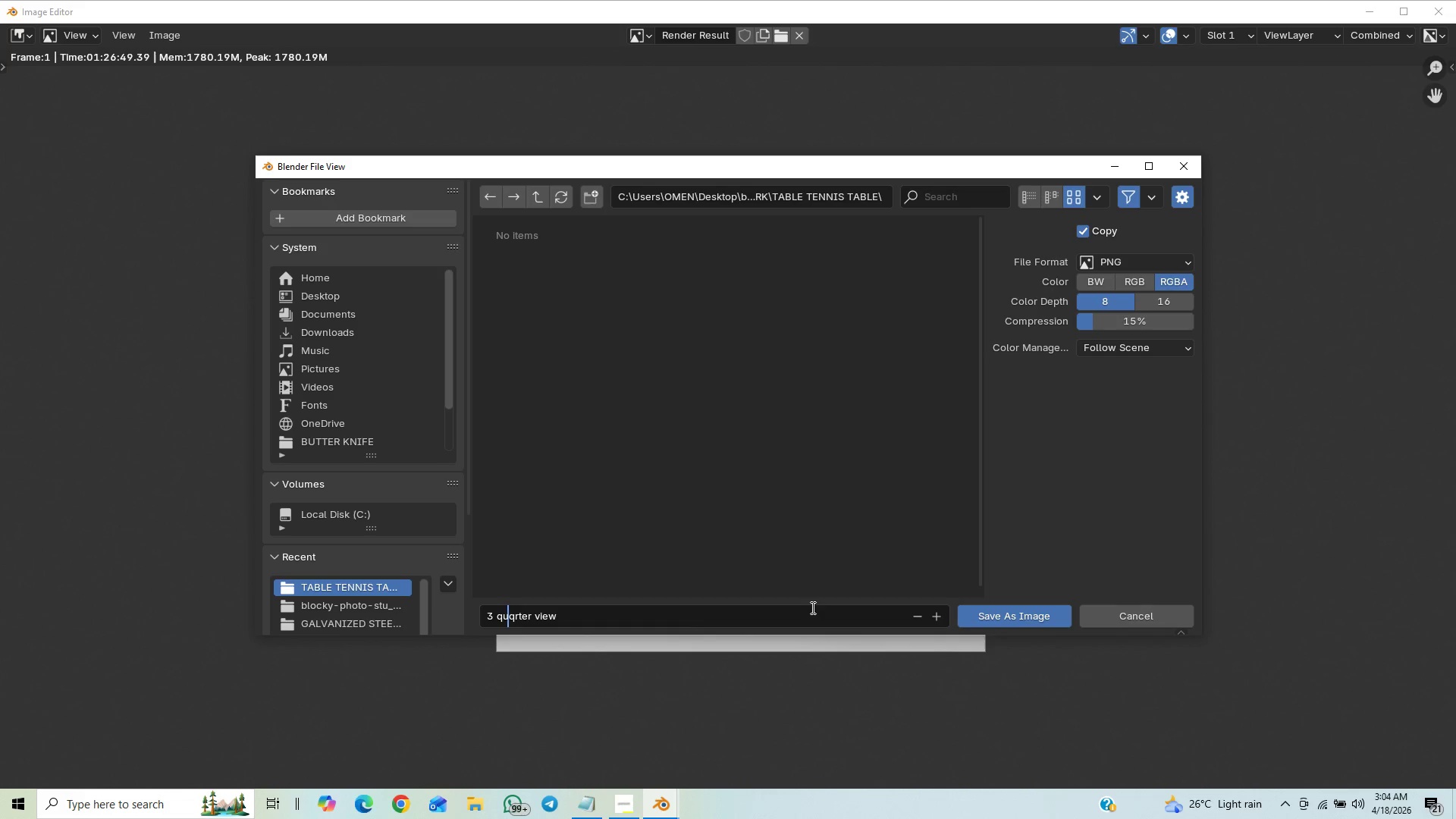 
key(ArrowRight)
 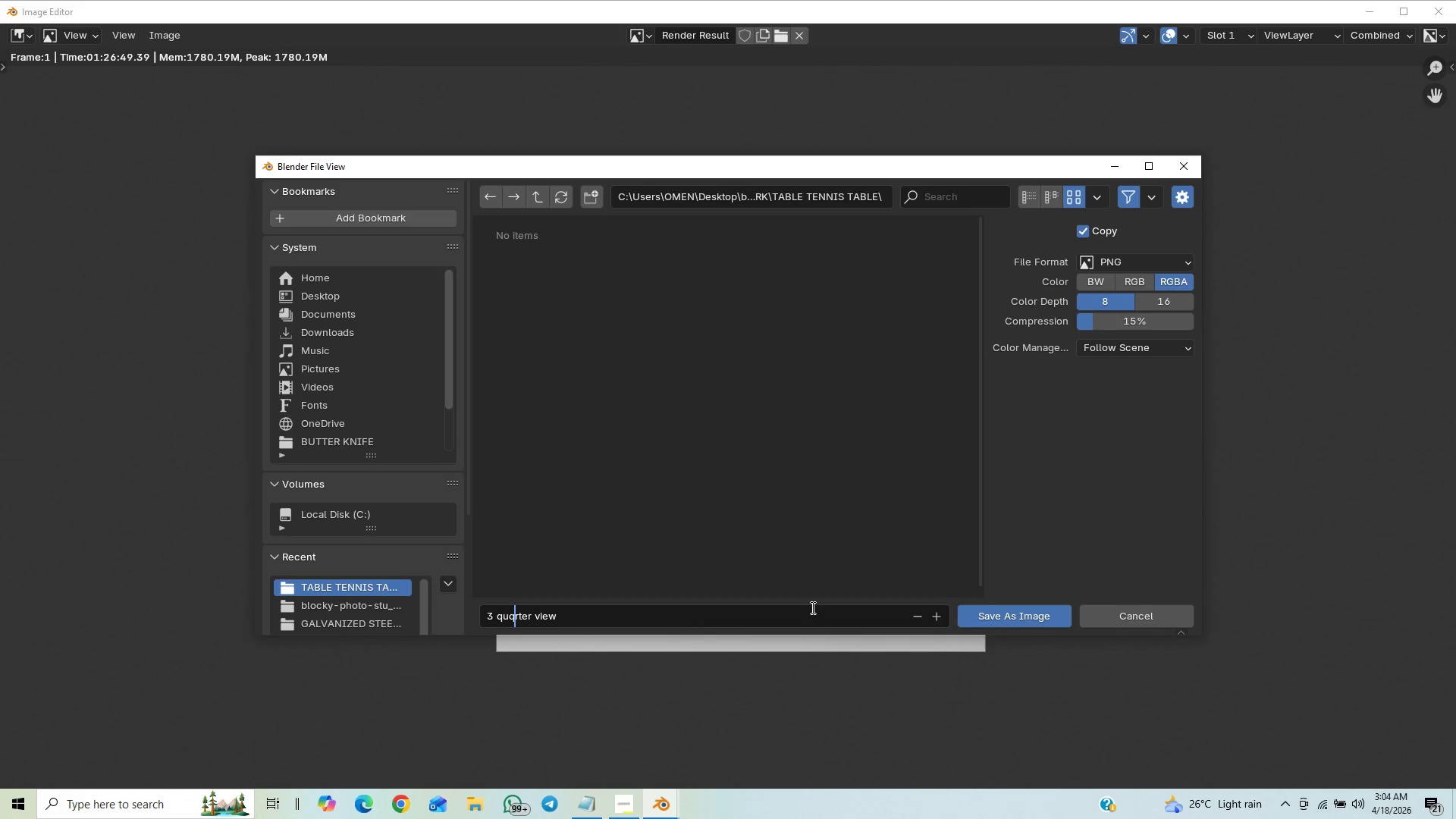 
key(Backspace)
 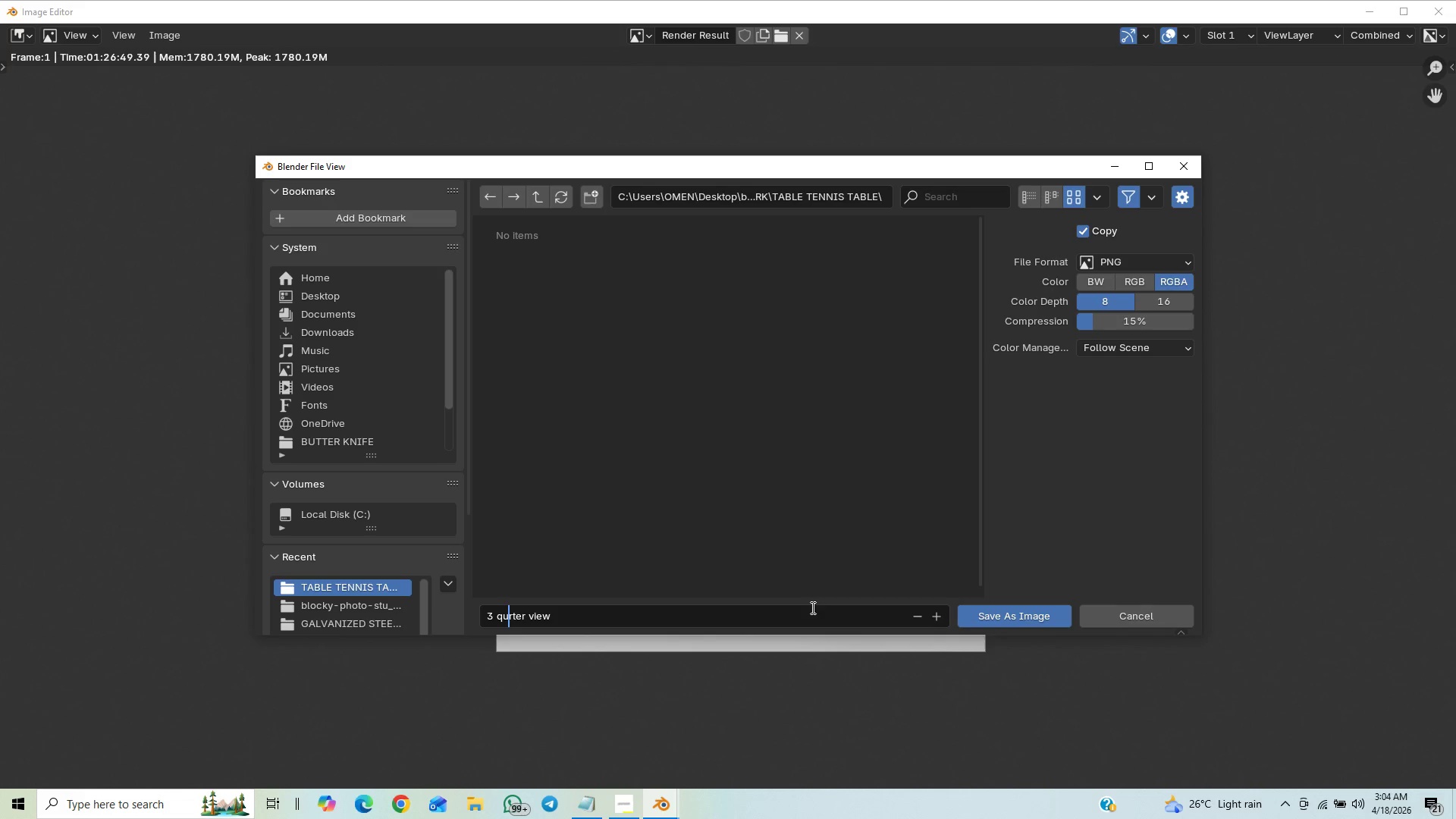 
key(A)
 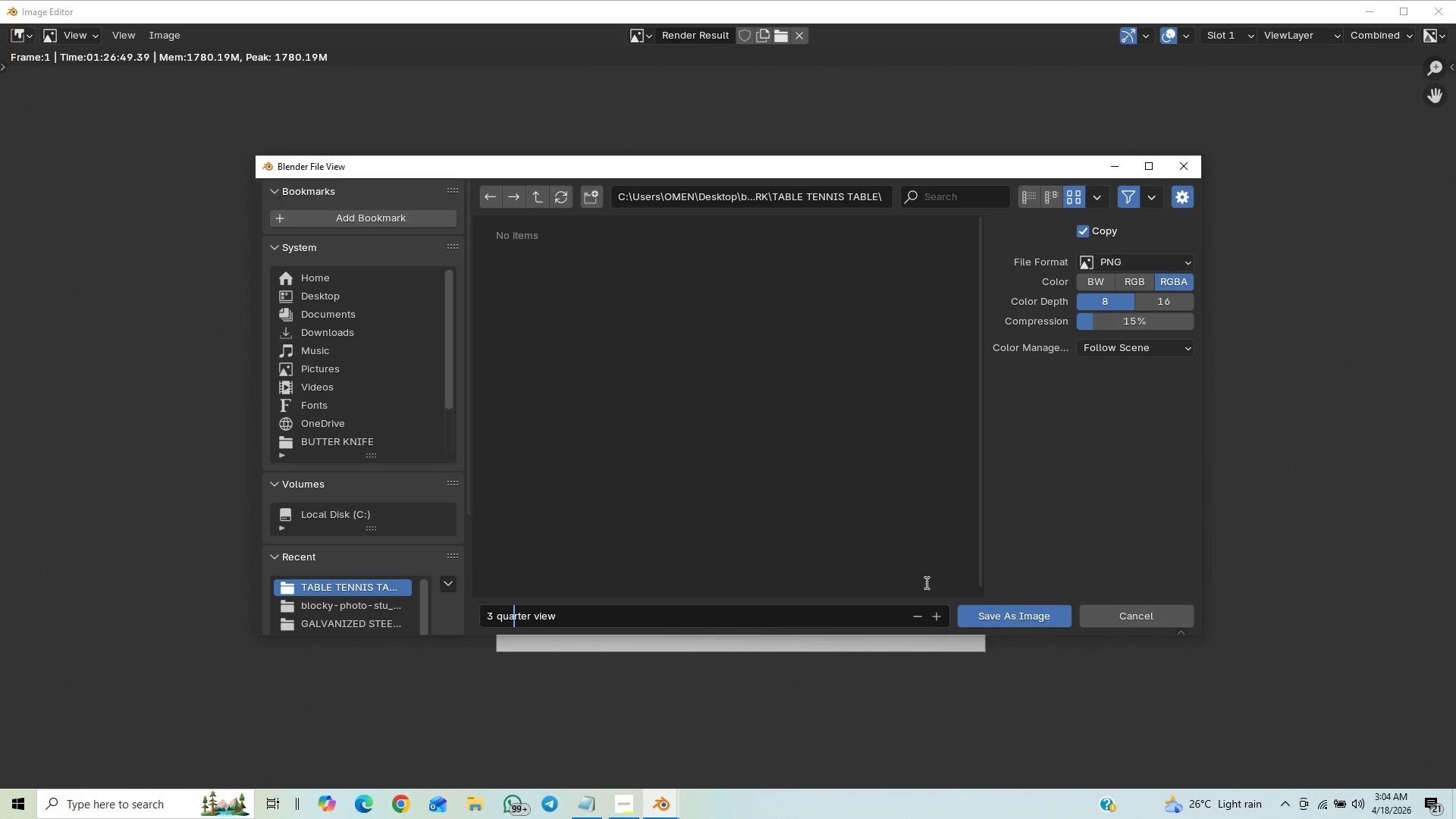 
left_click([978, 620])
 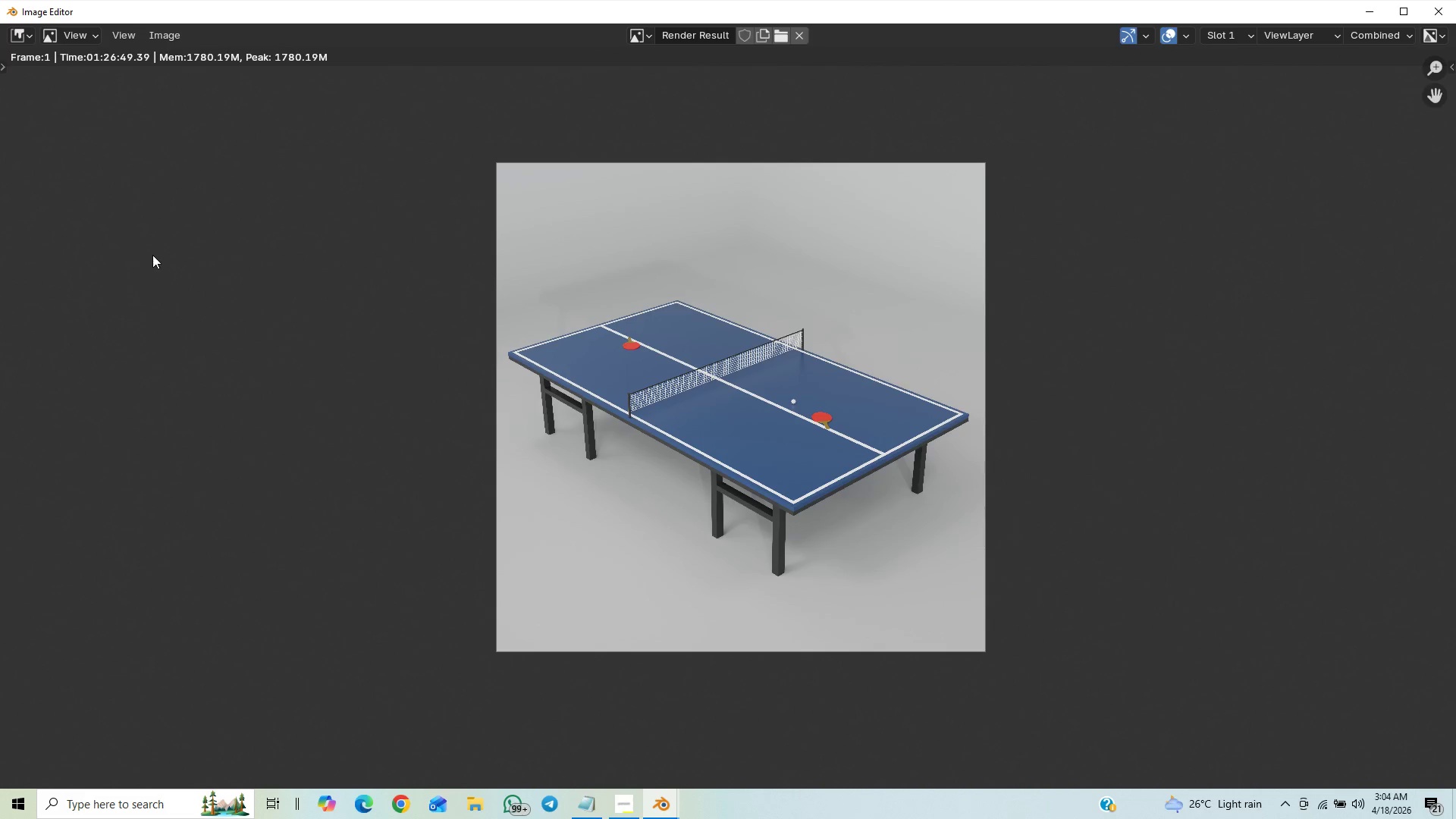 
wait(6.45)
 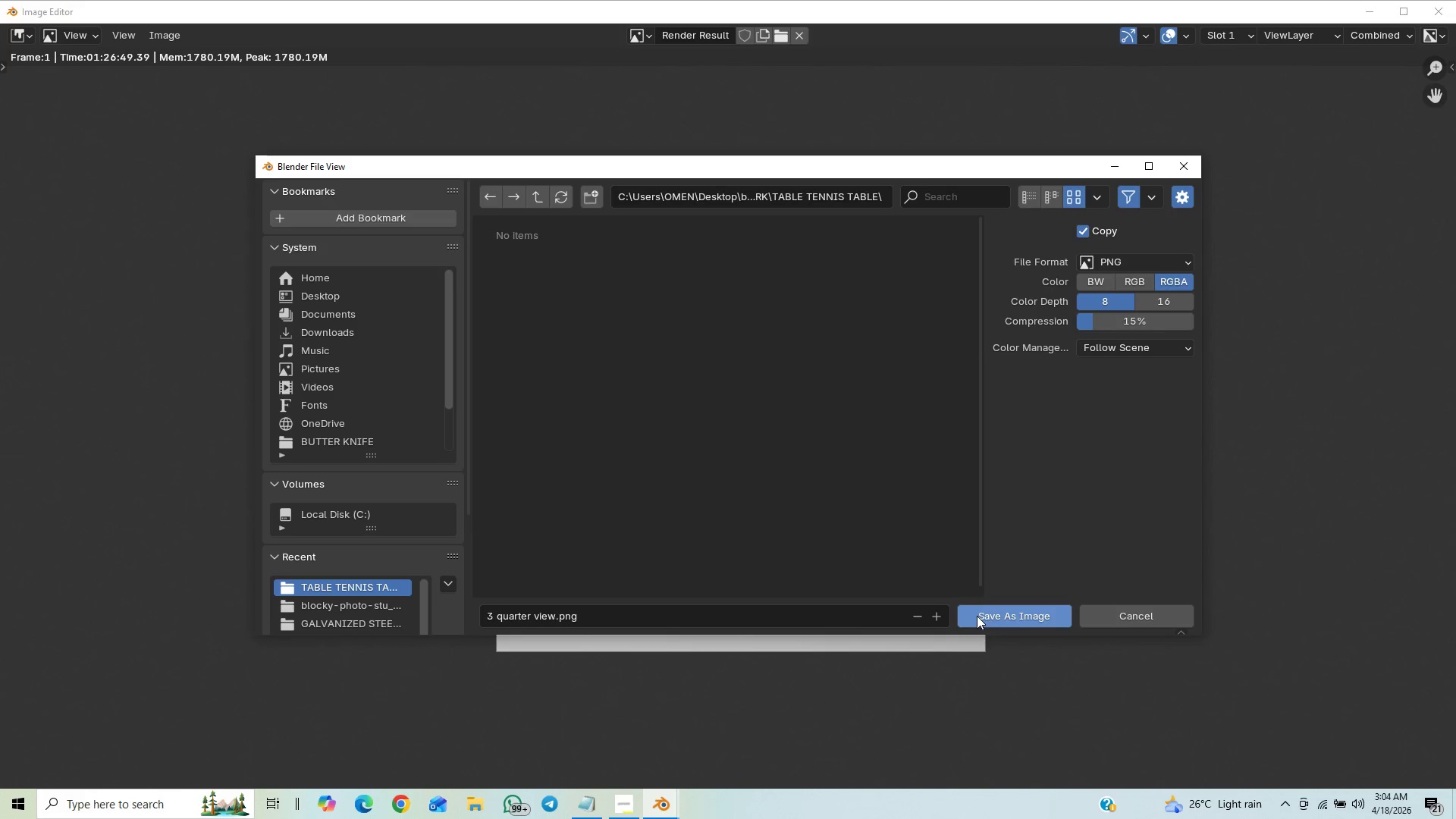 
left_click([173, 32])
 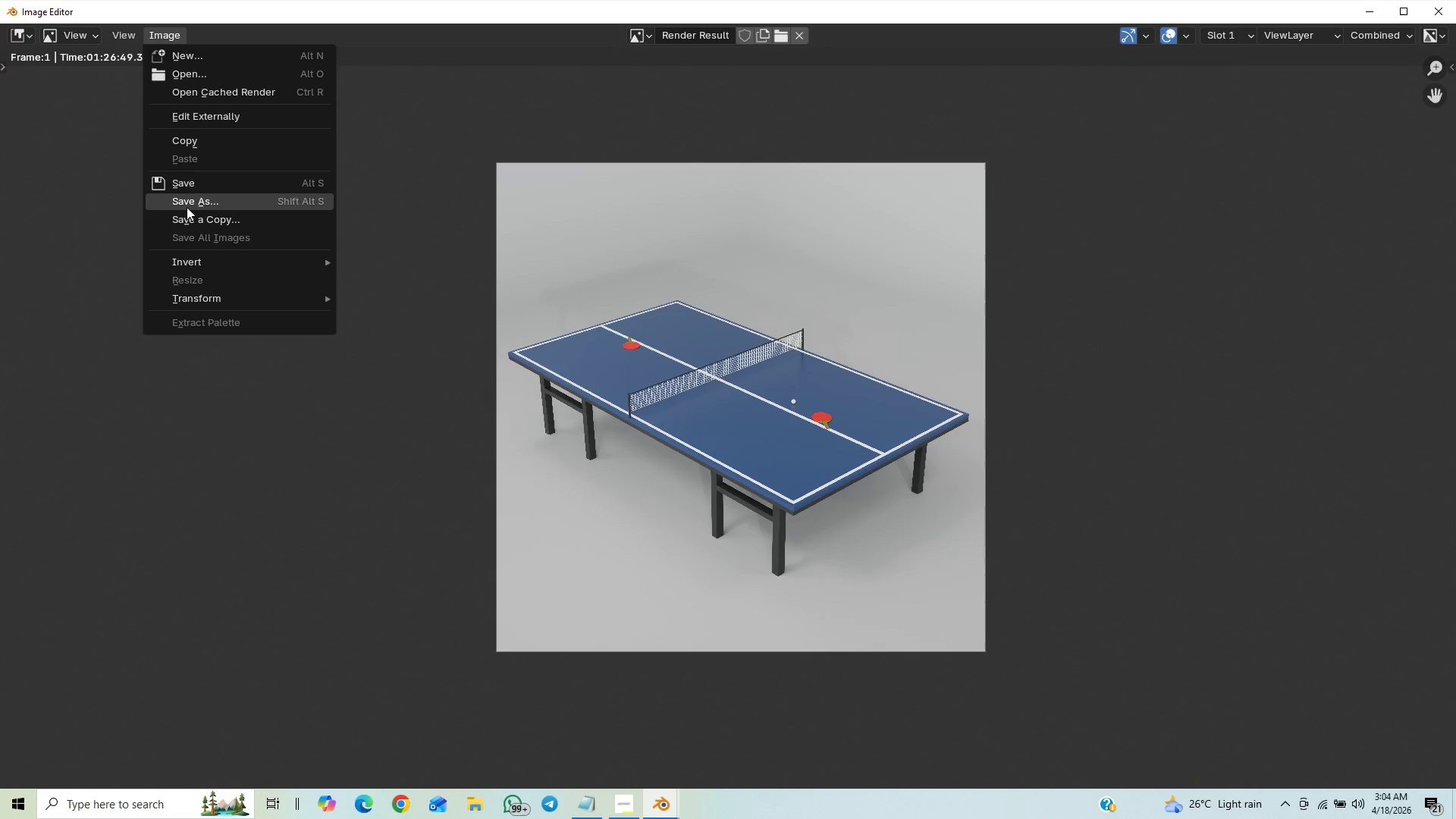 
left_click([187, 208])
 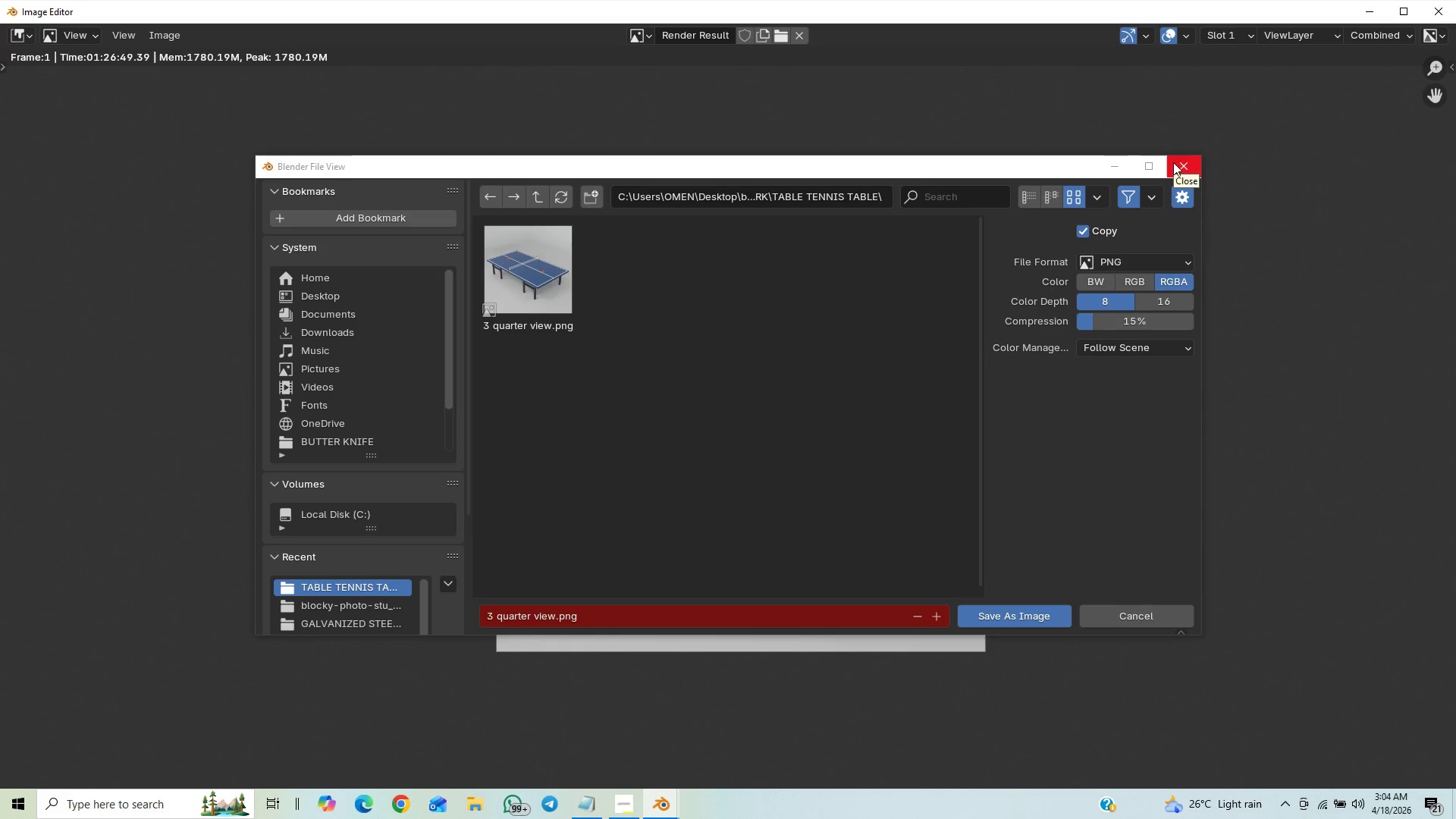 
wait(7.5)
 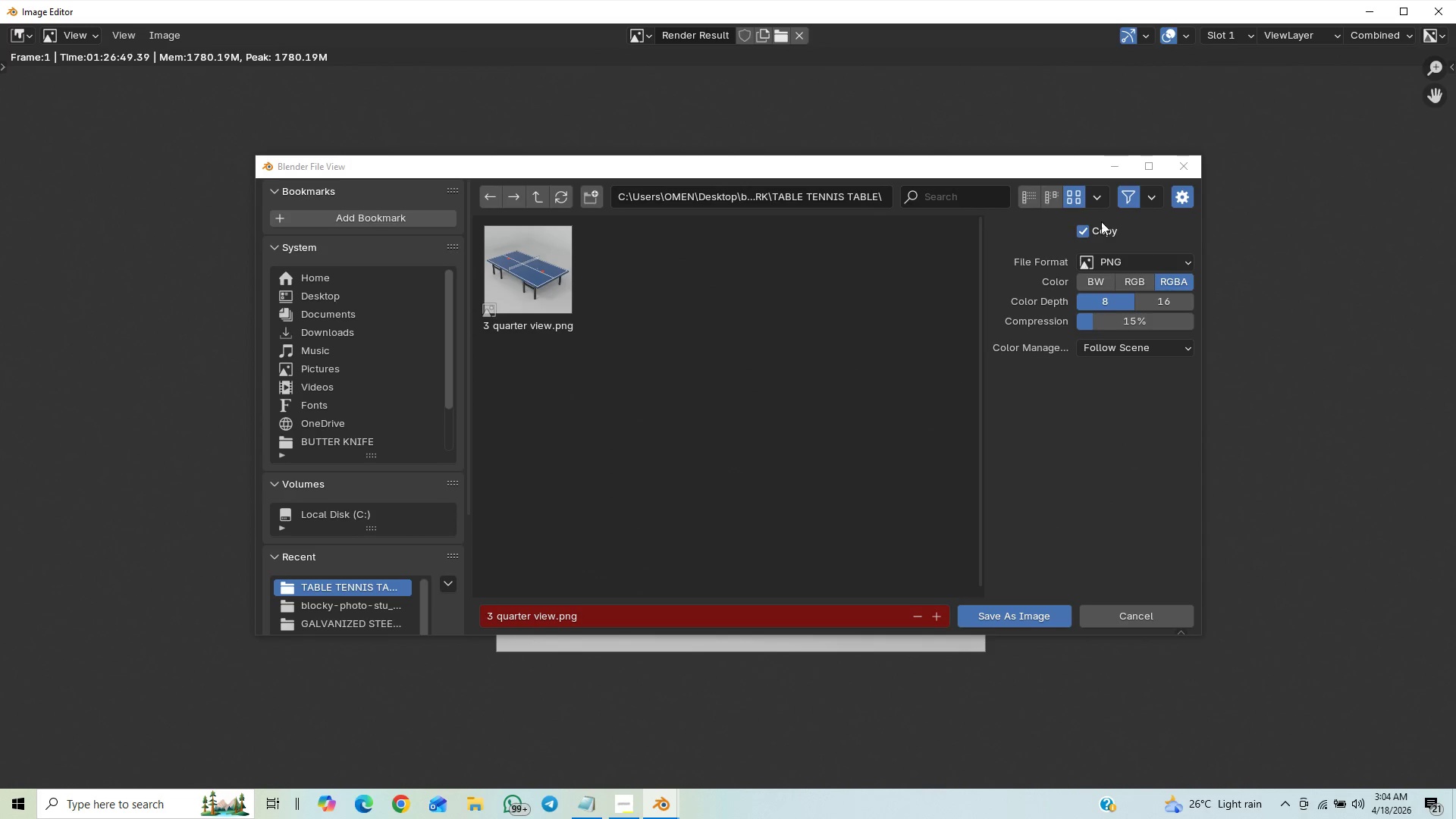 
left_click([1435, 15])
 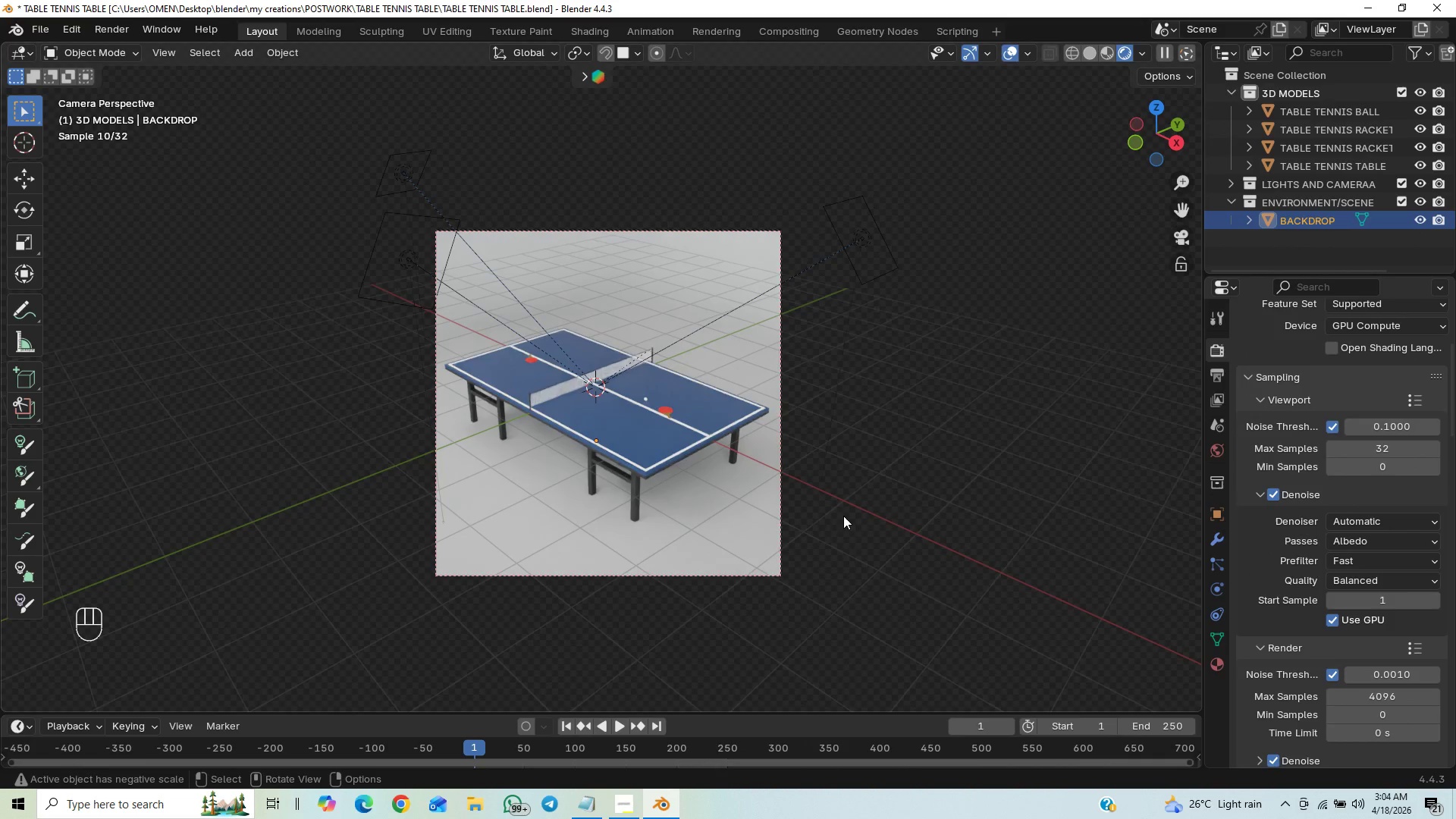 
key(Control+S)
 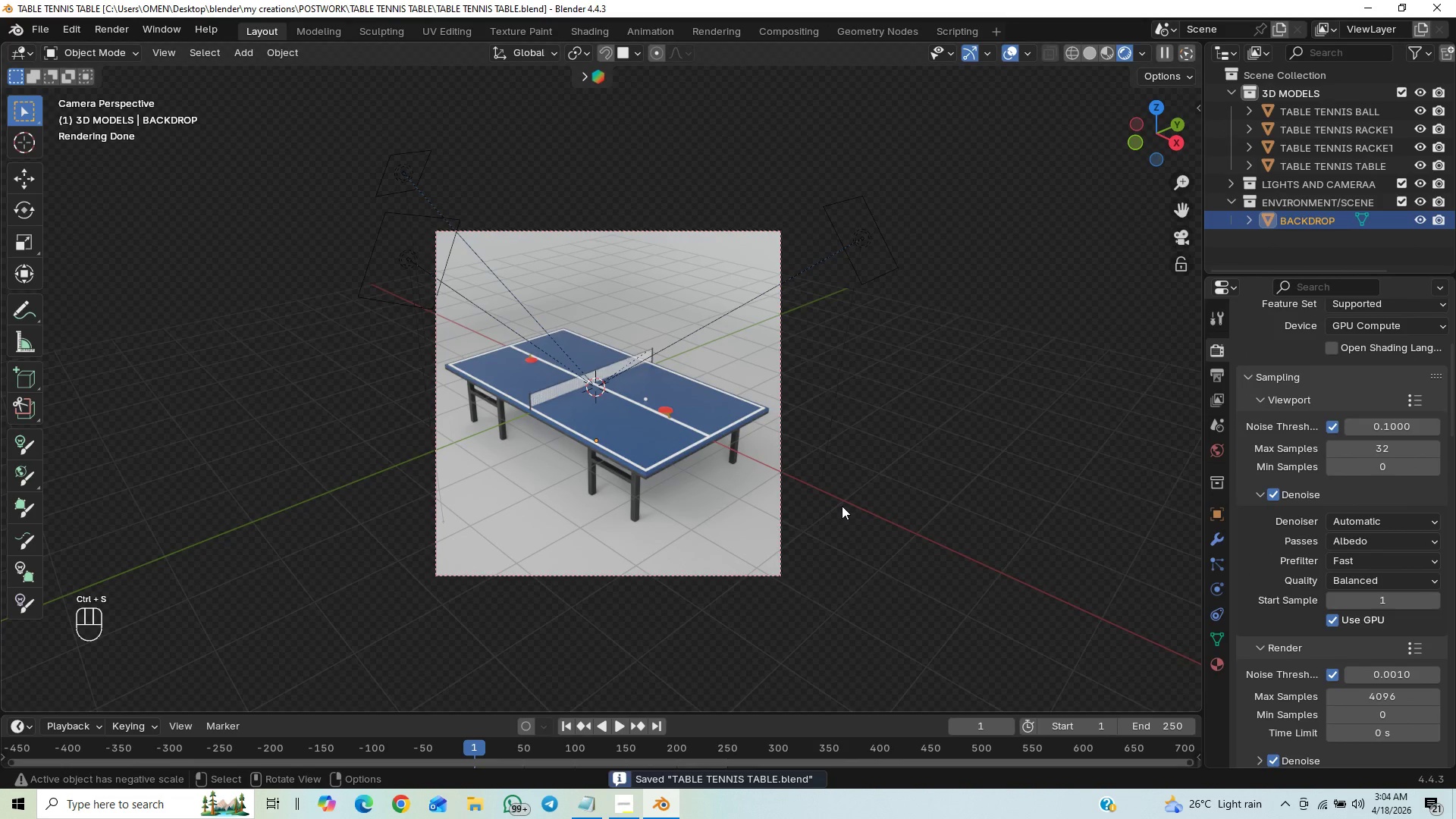 
key(End)
 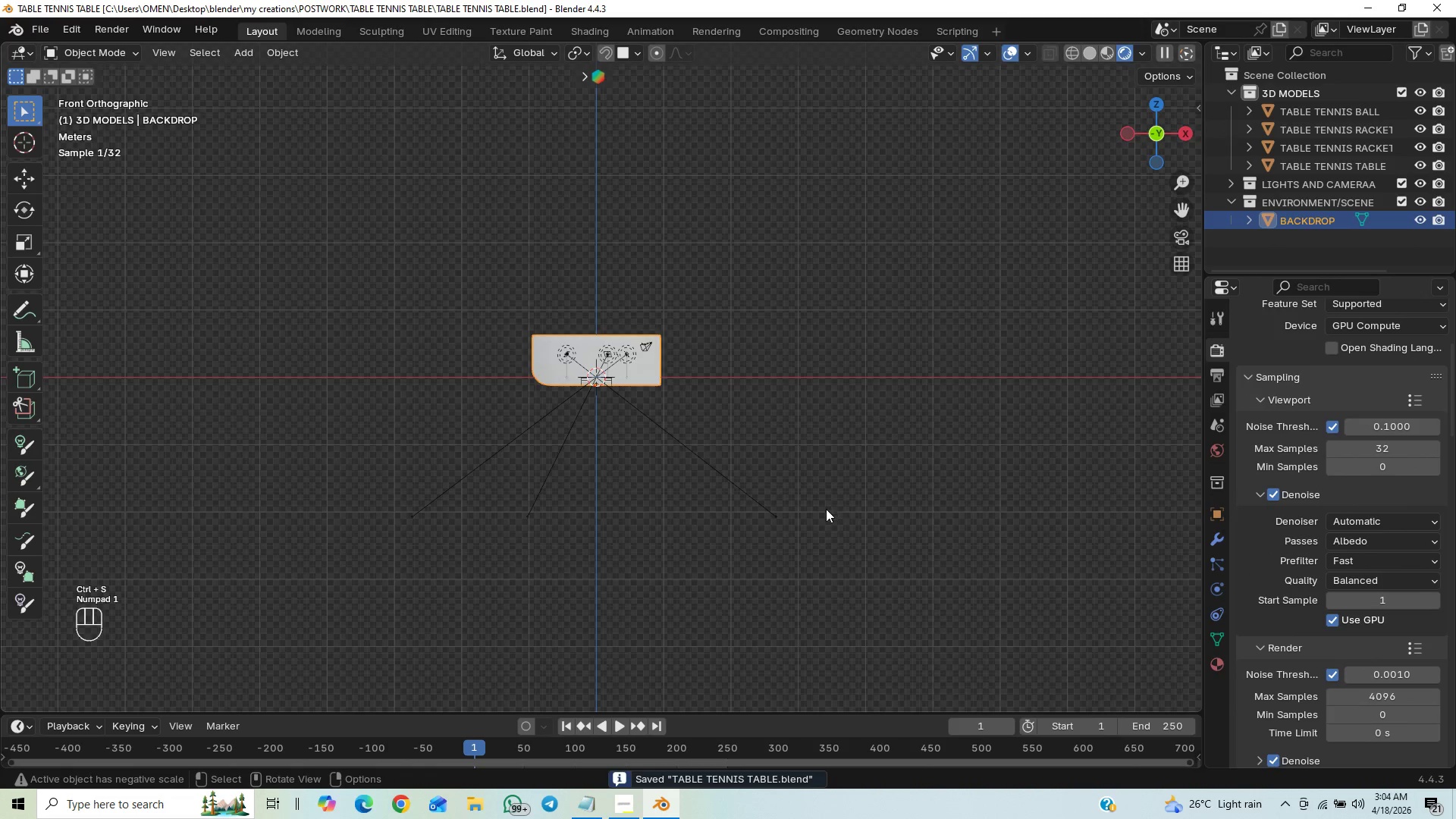 
scroll: coordinate [820, 533], scroll_direction: up, amount: 9.0
 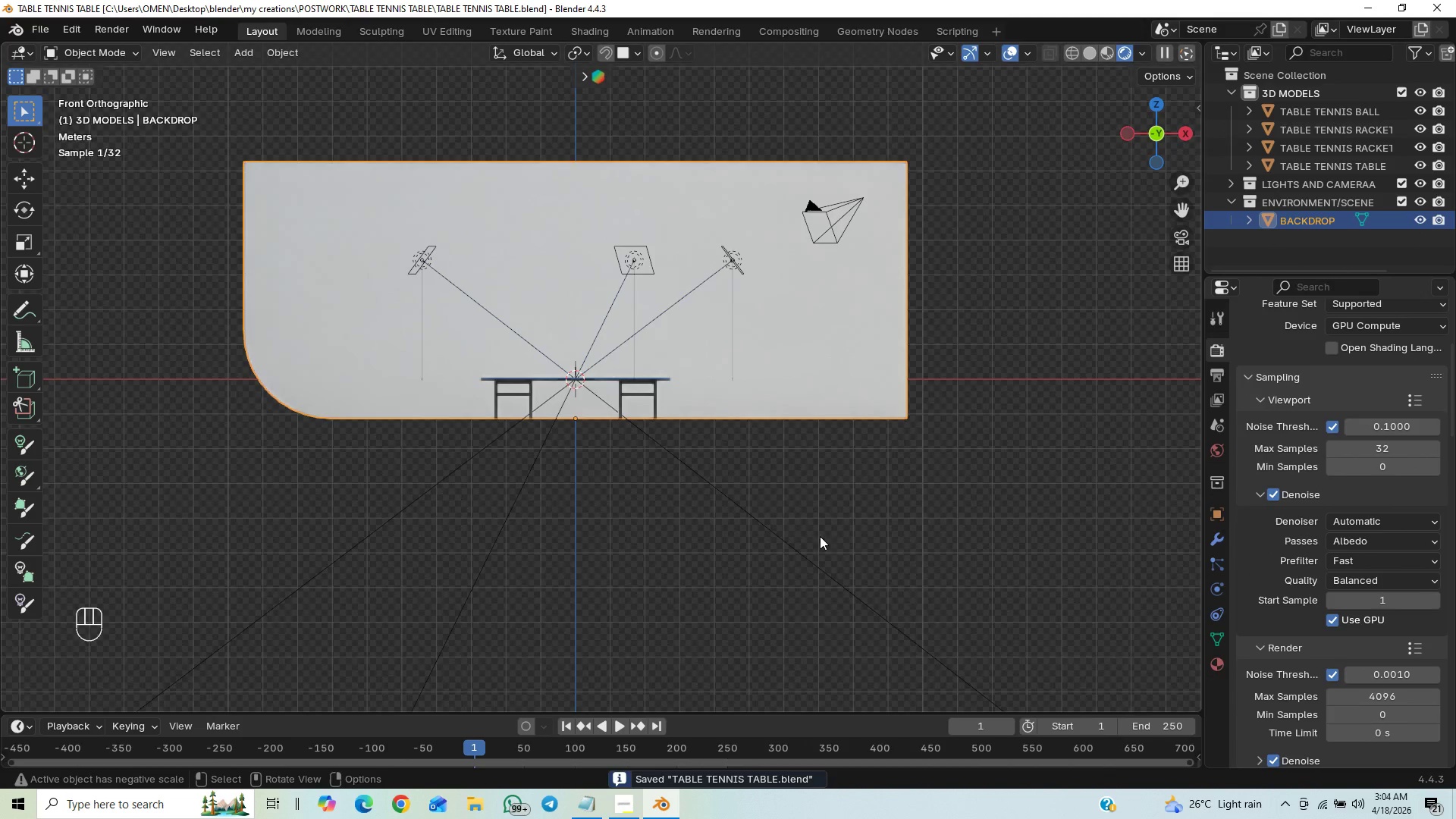 
key(Alt+Control+Insert)
 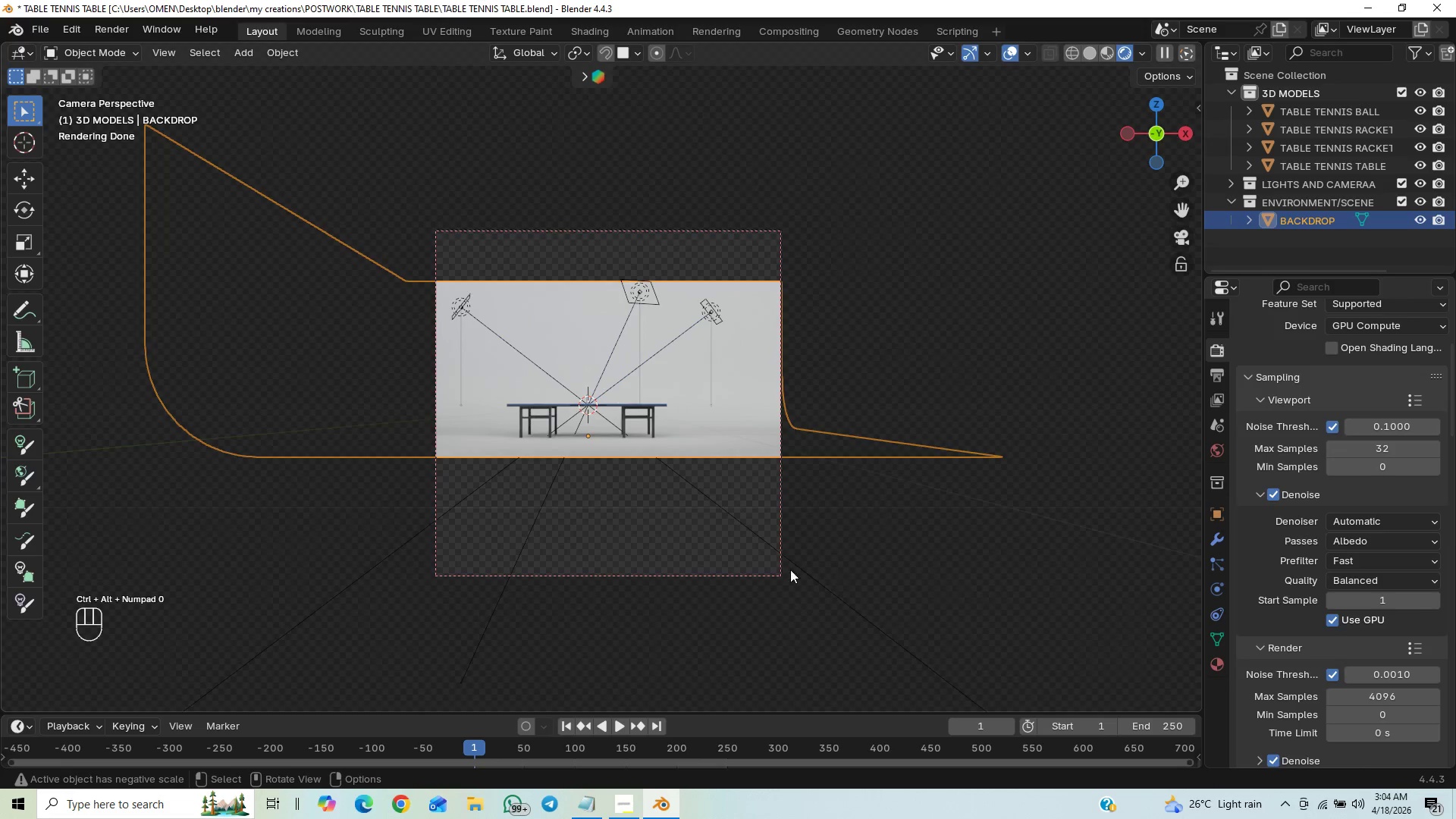 
left_click([787, 554])
 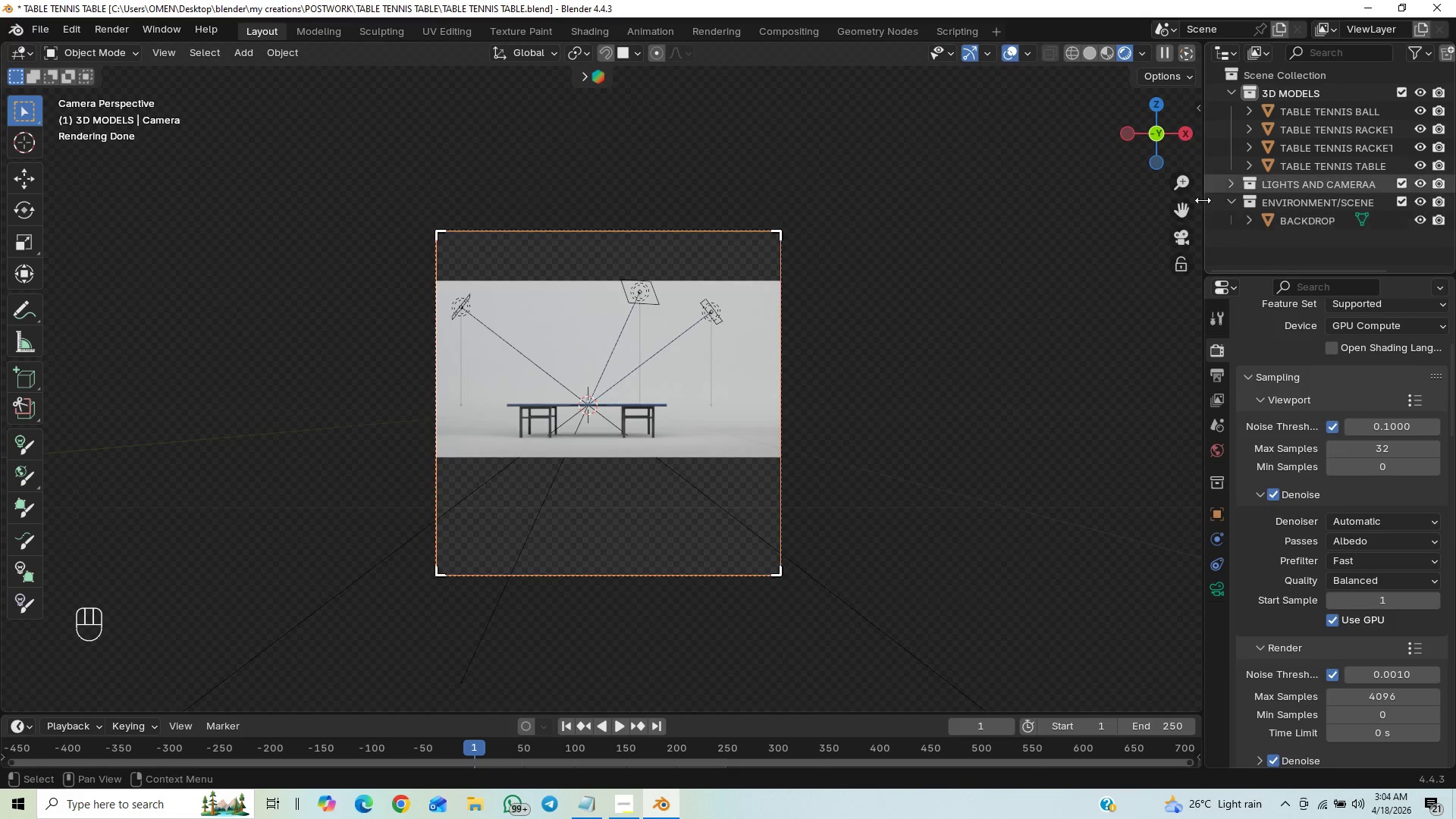 
key(N)
 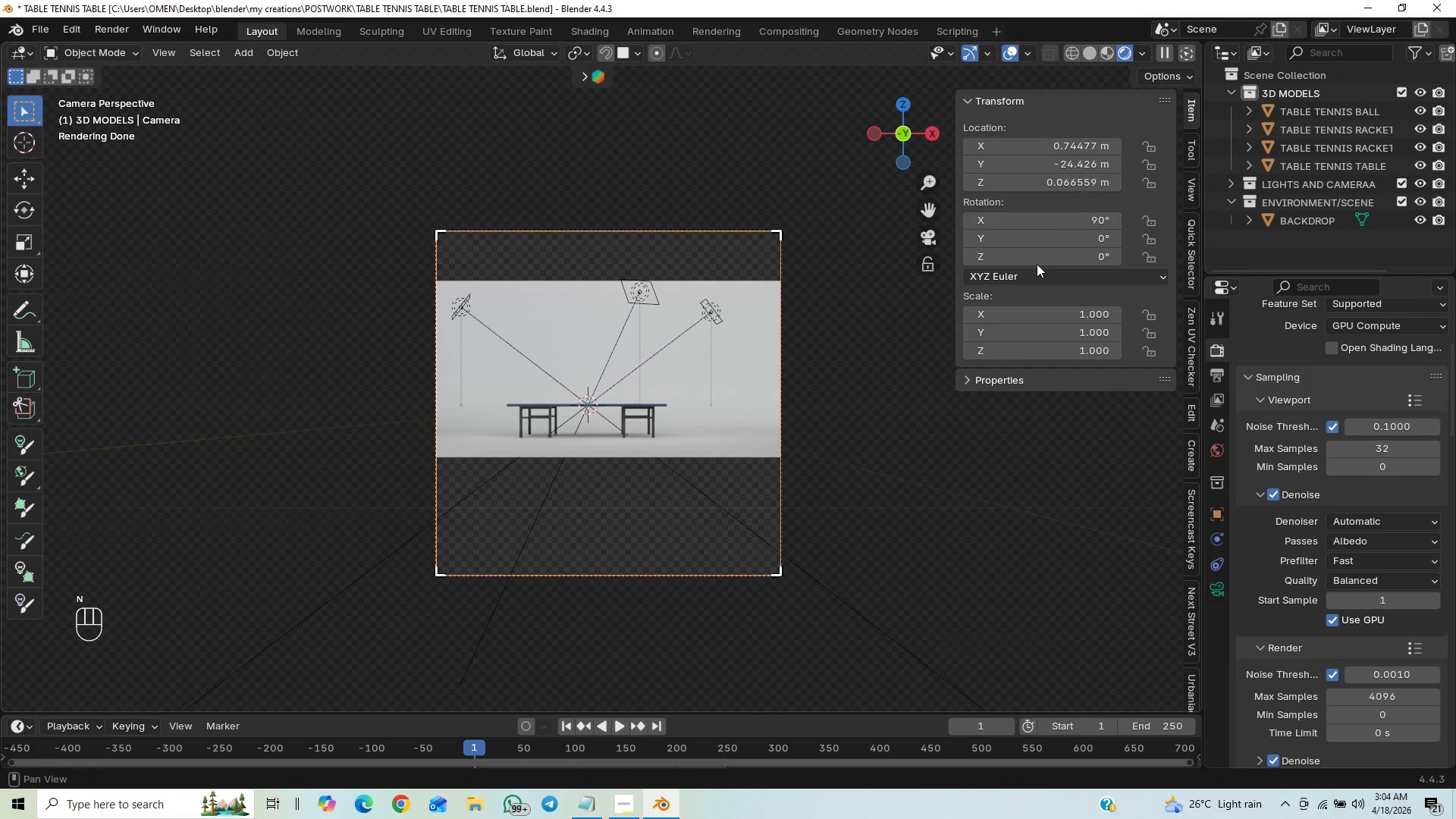 
left_click([1063, 144])
 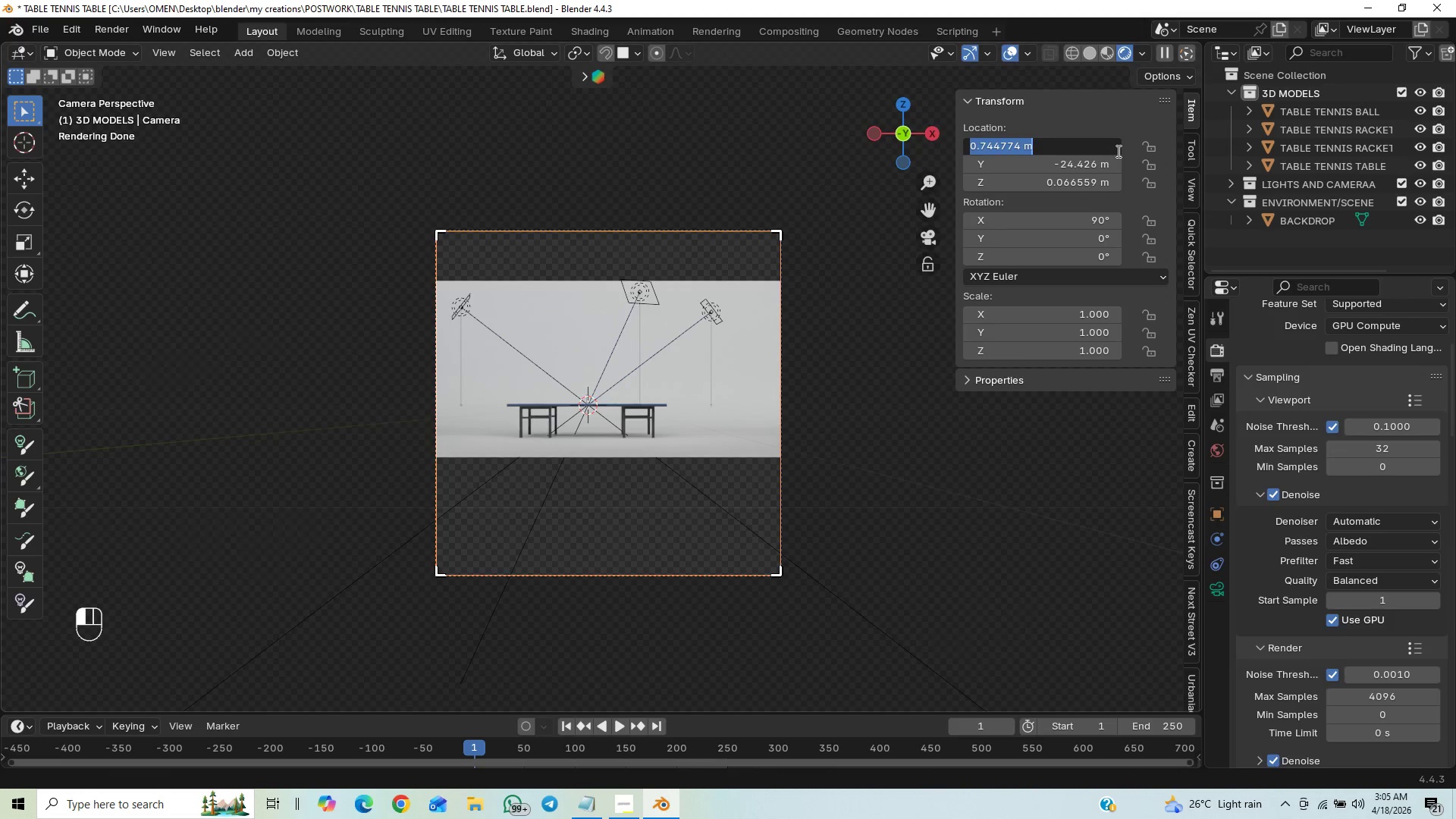 
key(0)
 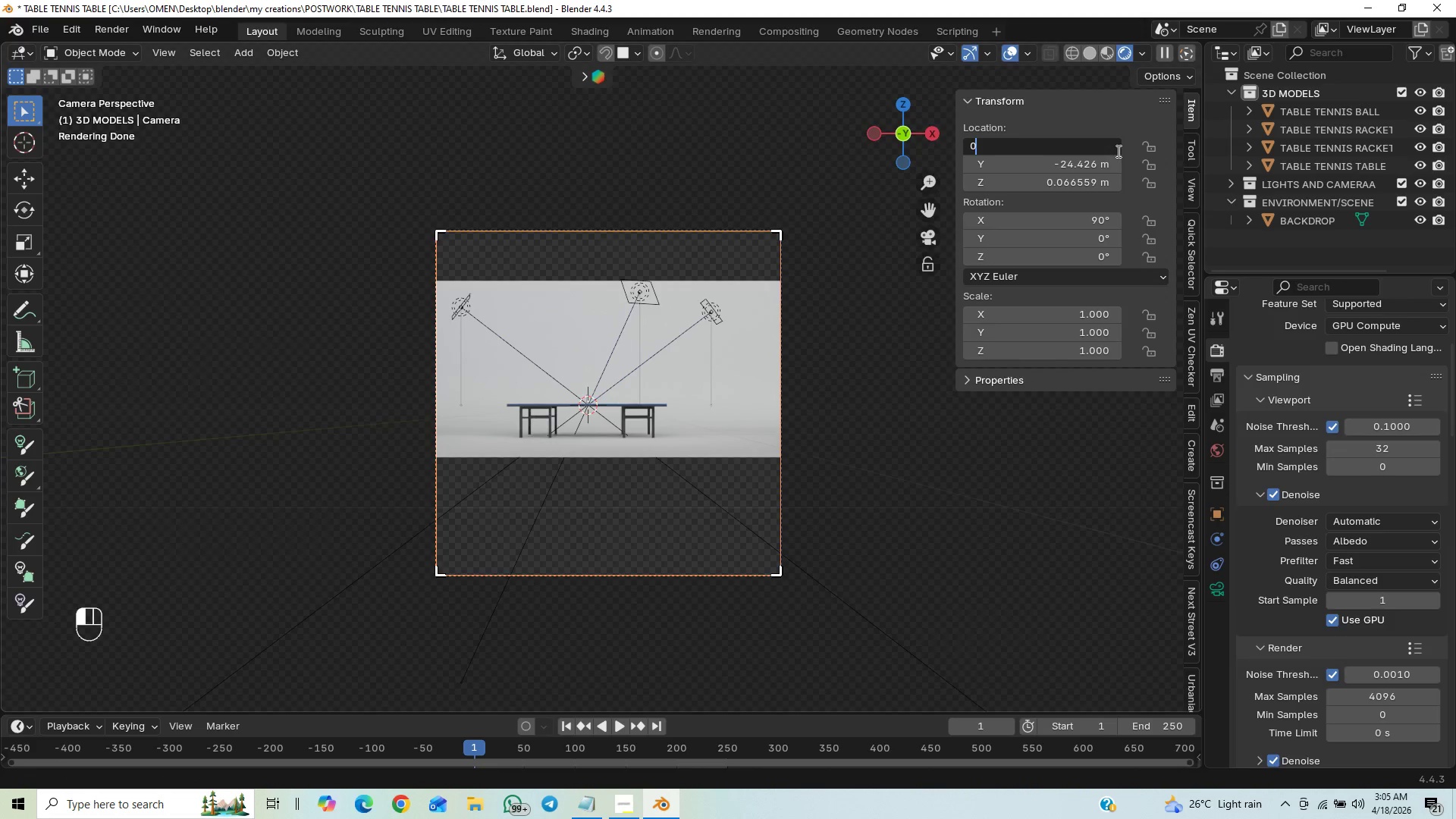 
key(Enter)
 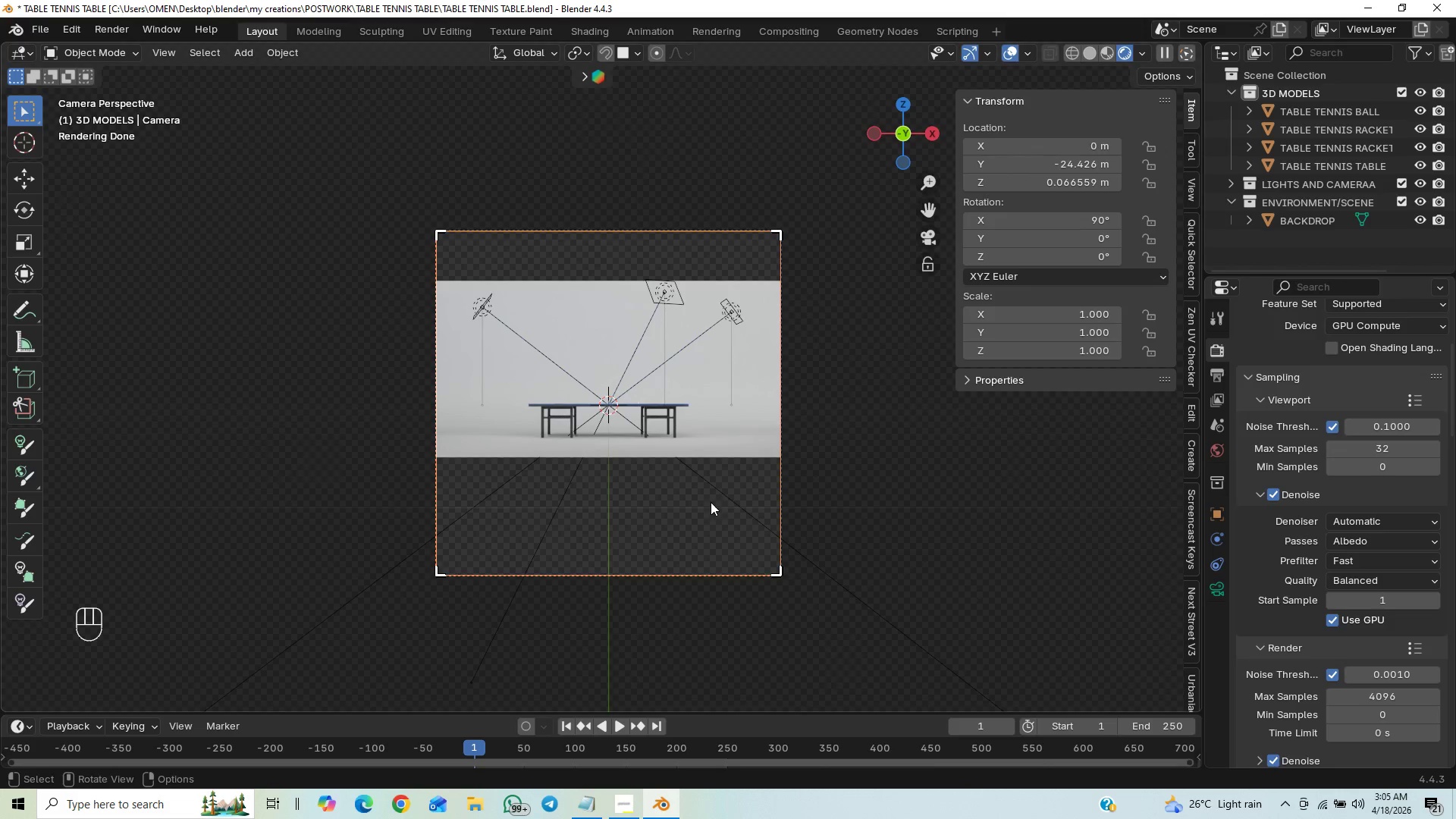 
key(G)
 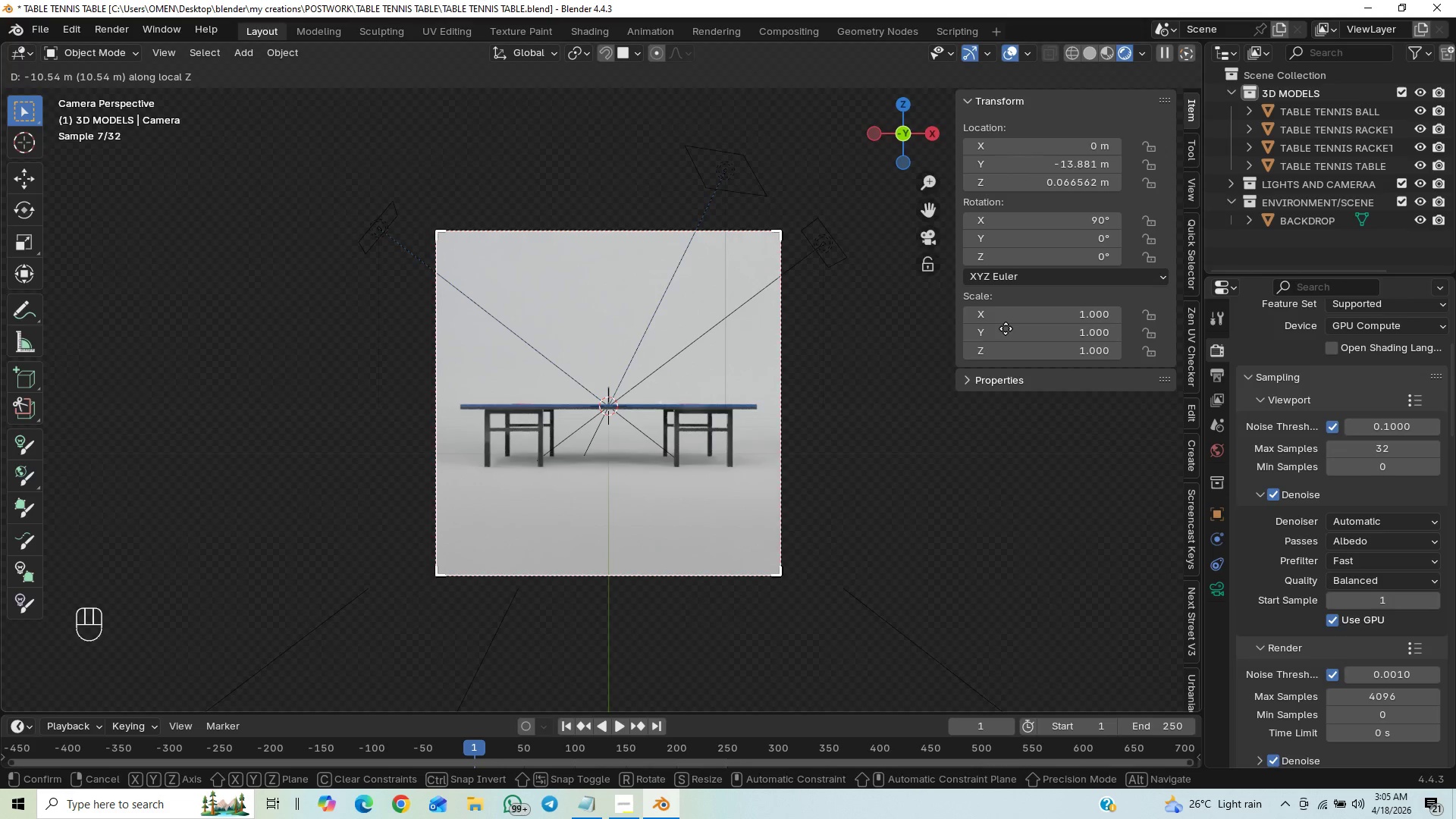 
wait(13.33)
 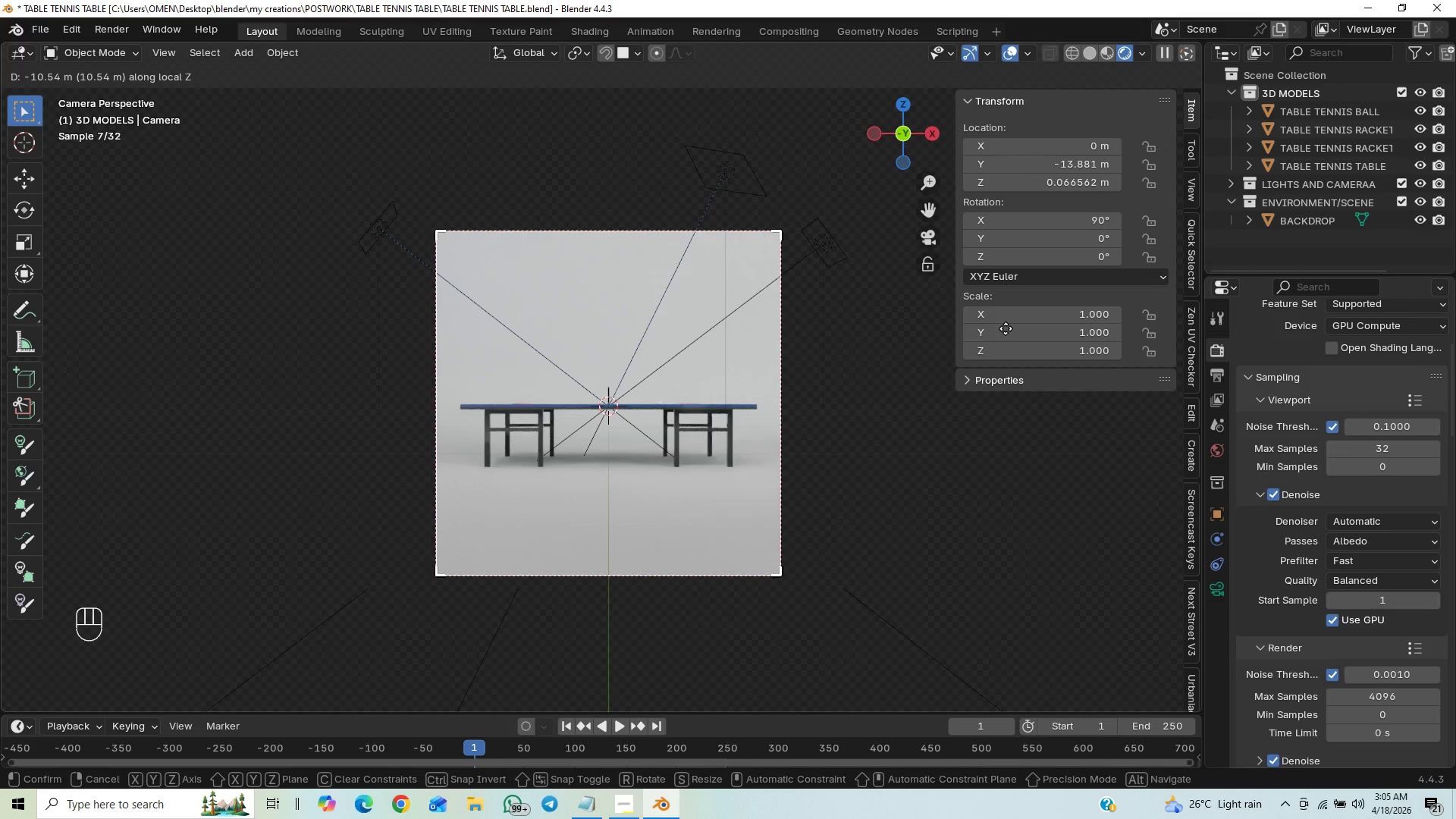 
scroll: coordinate [892, 504], scroll_direction: up, amount: 4.0
 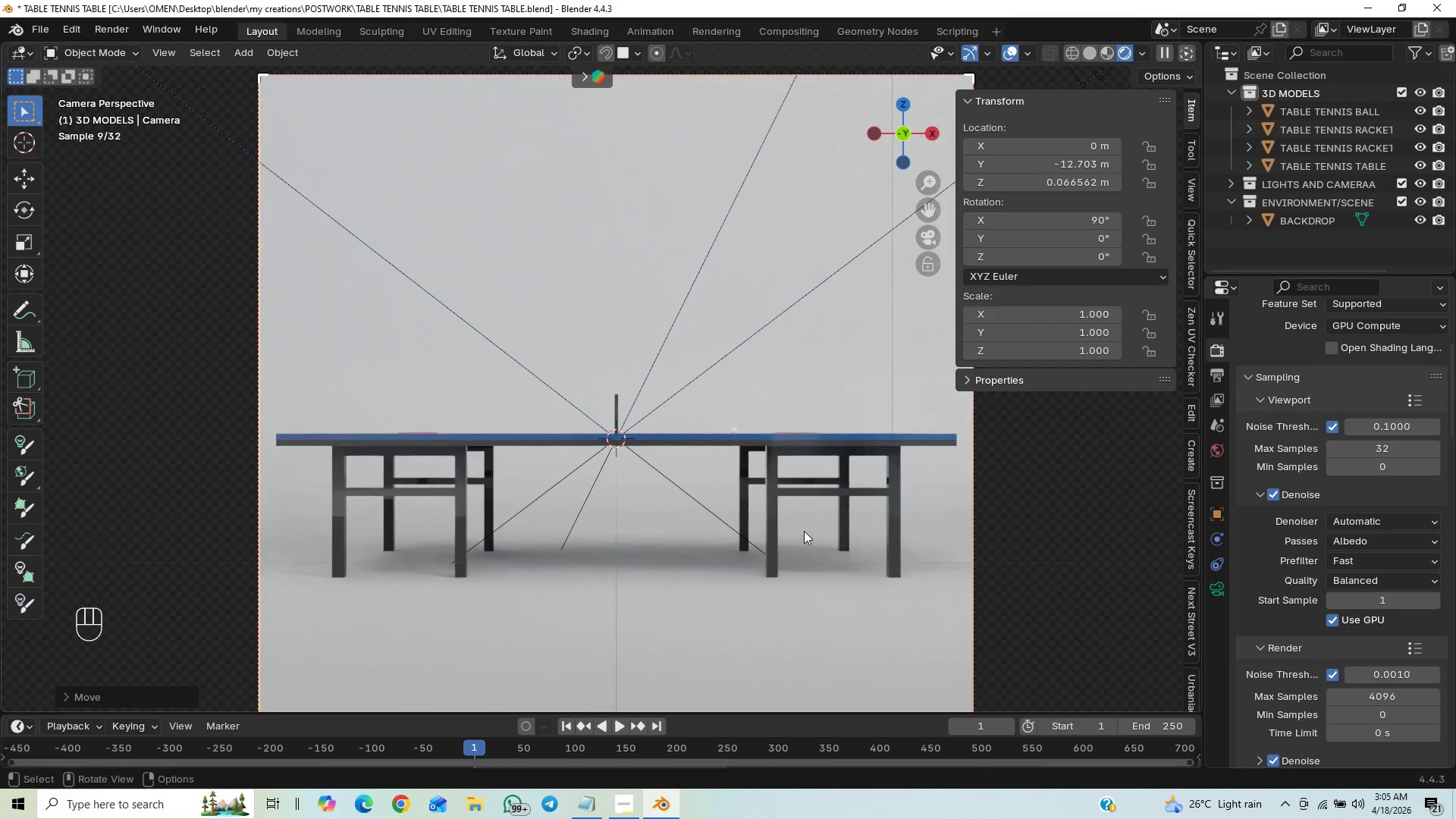 
scroll: coordinate [821, 548], scroll_direction: down, amount: 2.0
 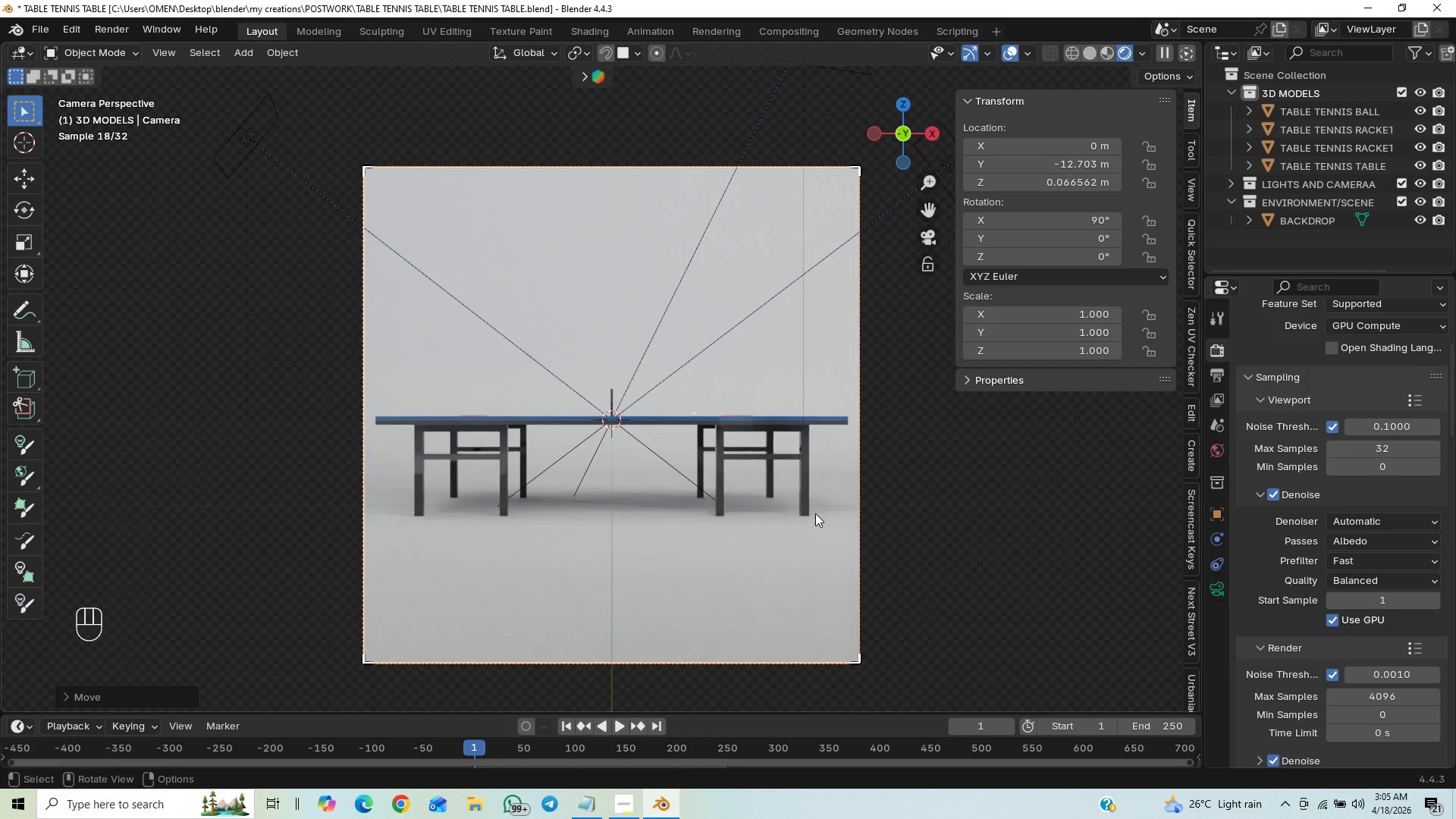 
scroll: coordinate [783, 529], scroll_direction: up, amount: 6.0
 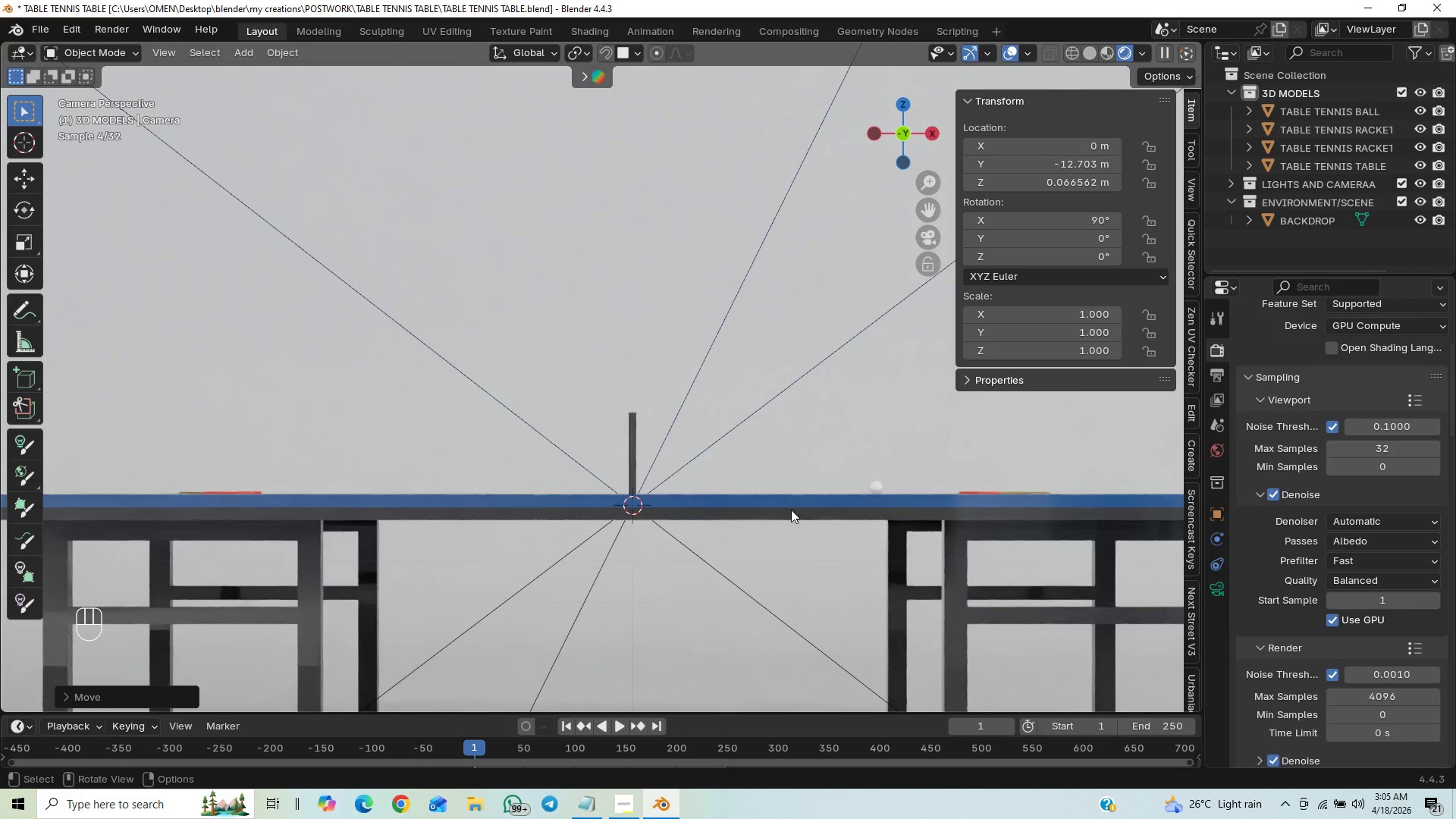 
scroll: coordinate [778, 520], scroll_direction: down, amount: 1.0
 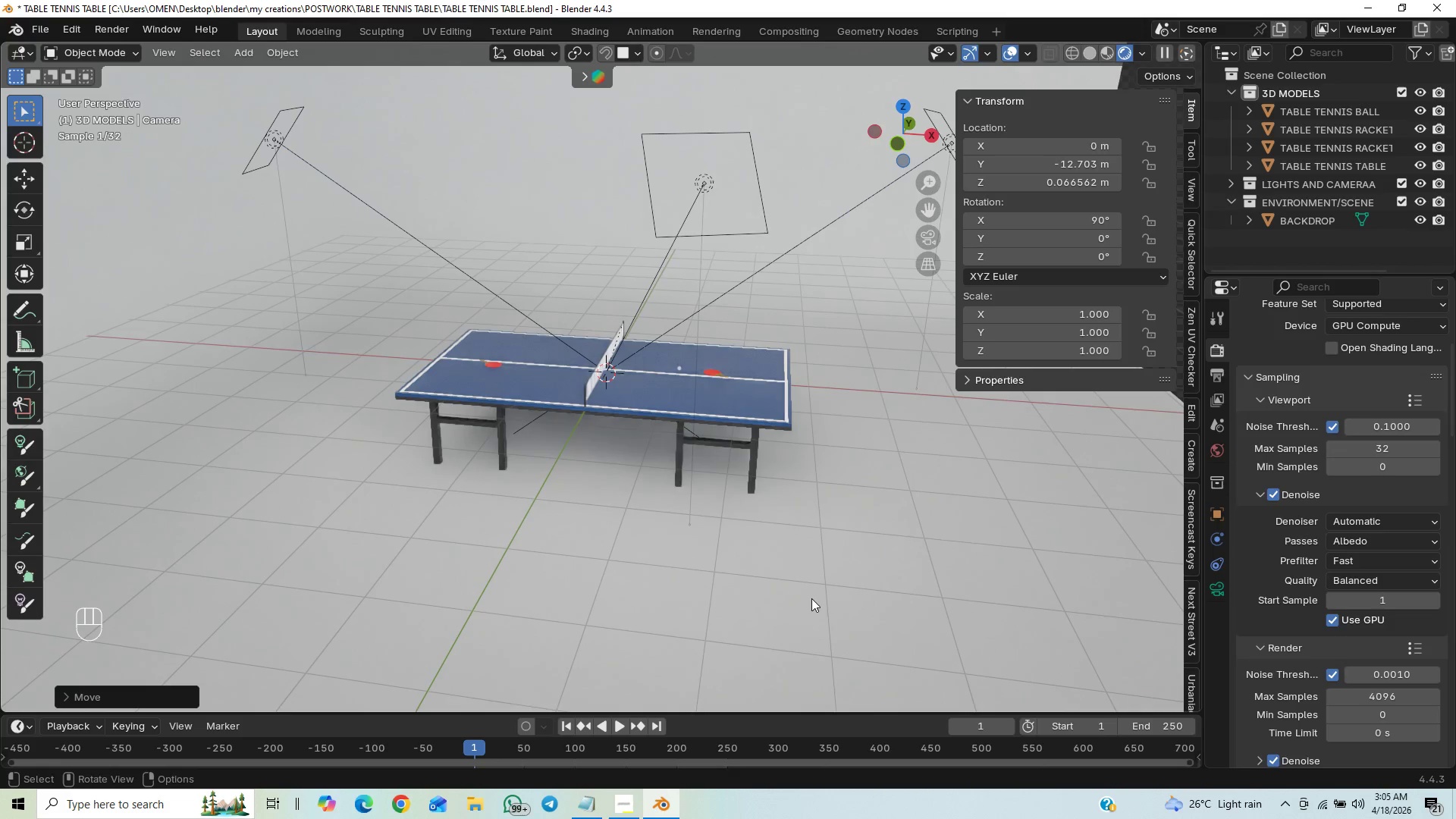 
key(End)
 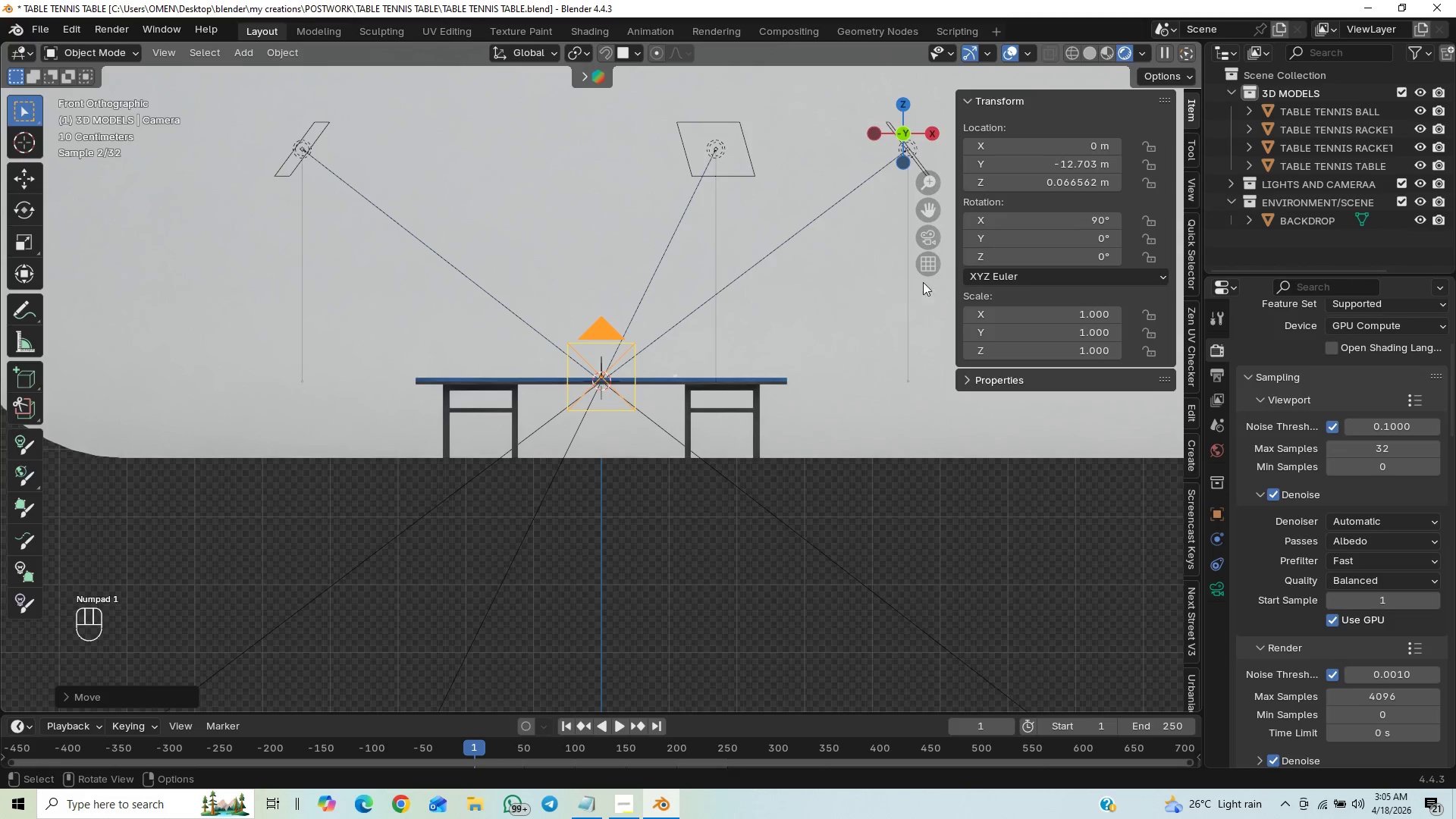 
left_click([922, 239])
 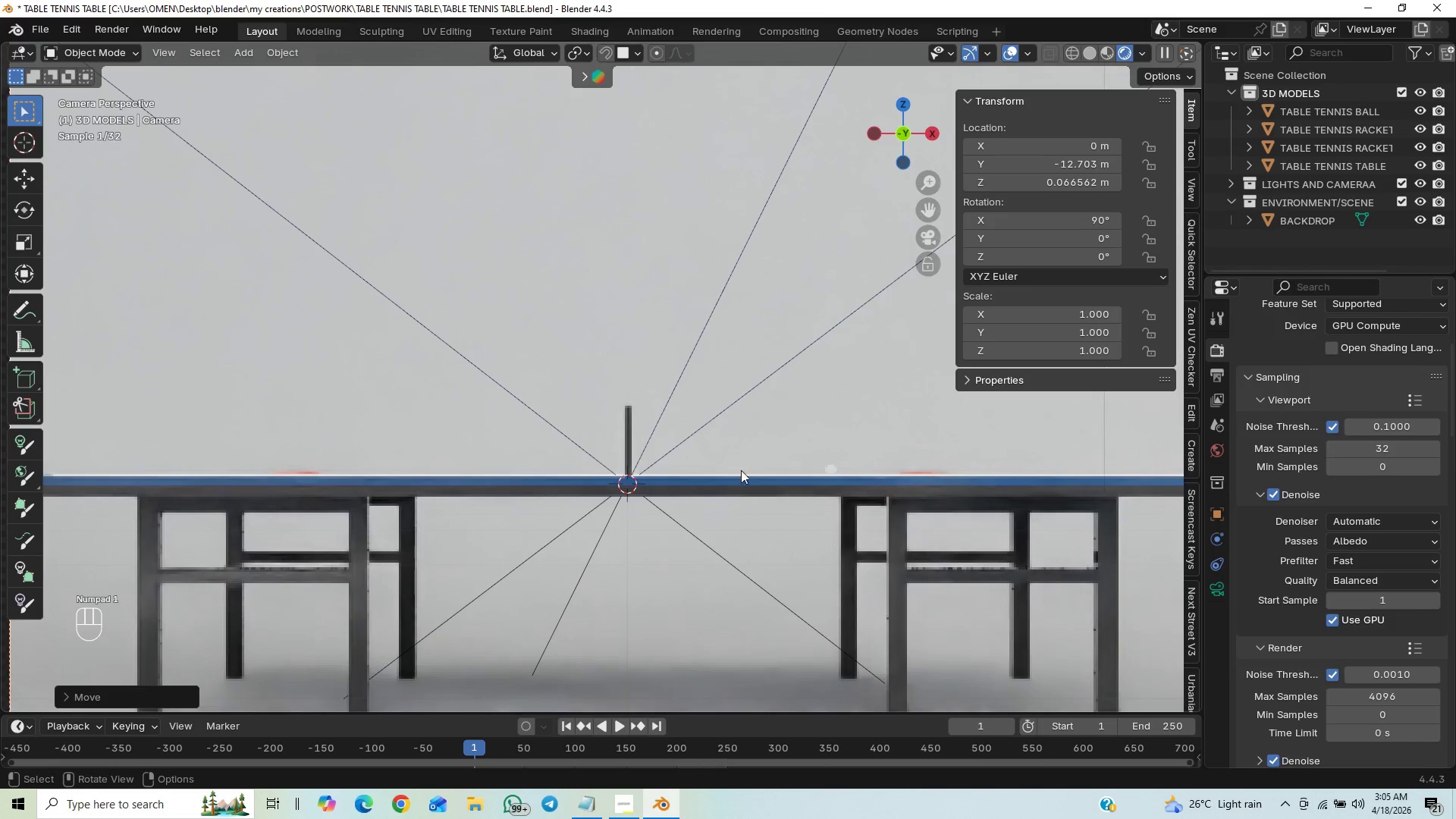 
scroll: coordinate [709, 479], scroll_direction: down, amount: 5.0
 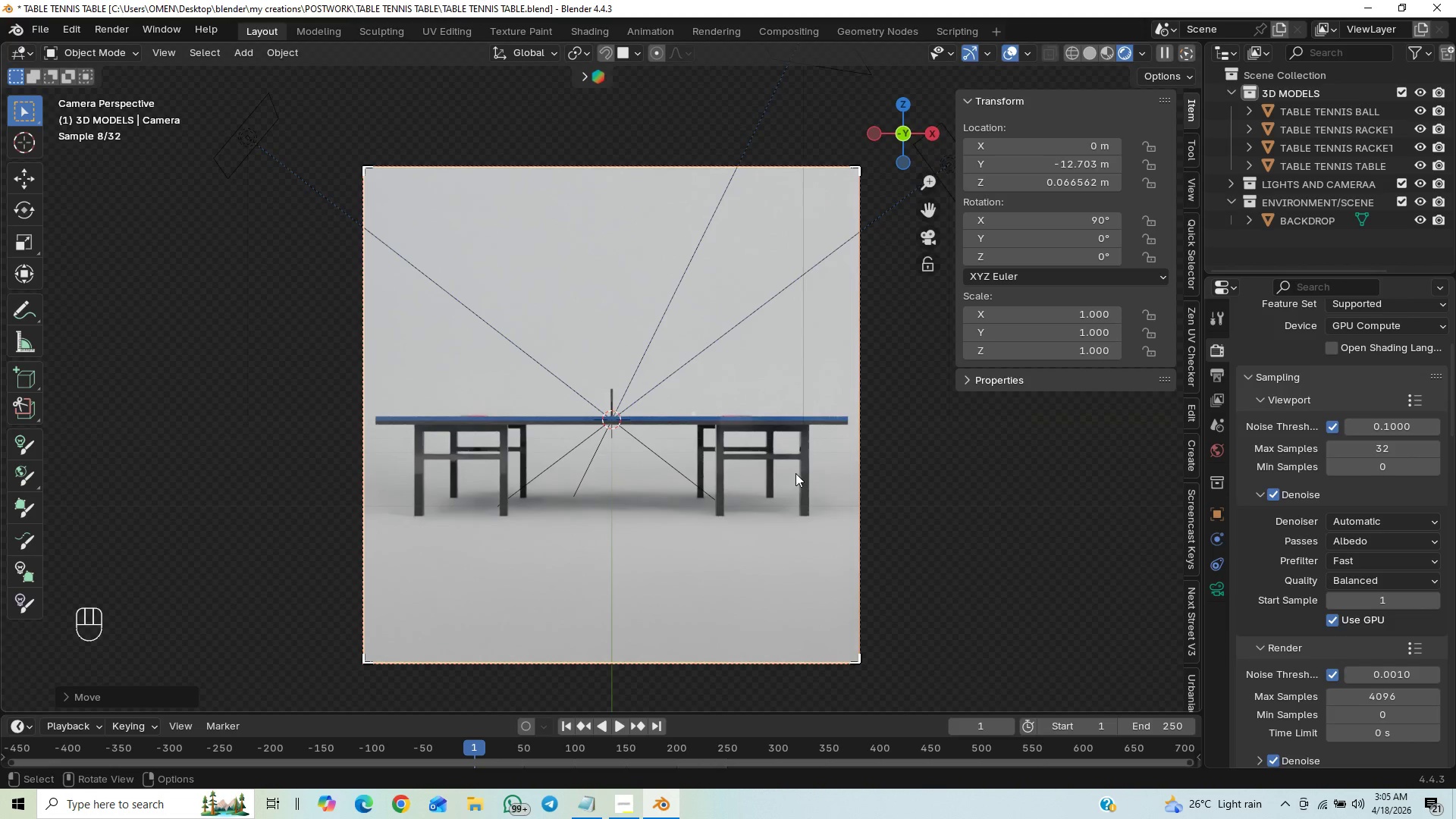 
key(N)
 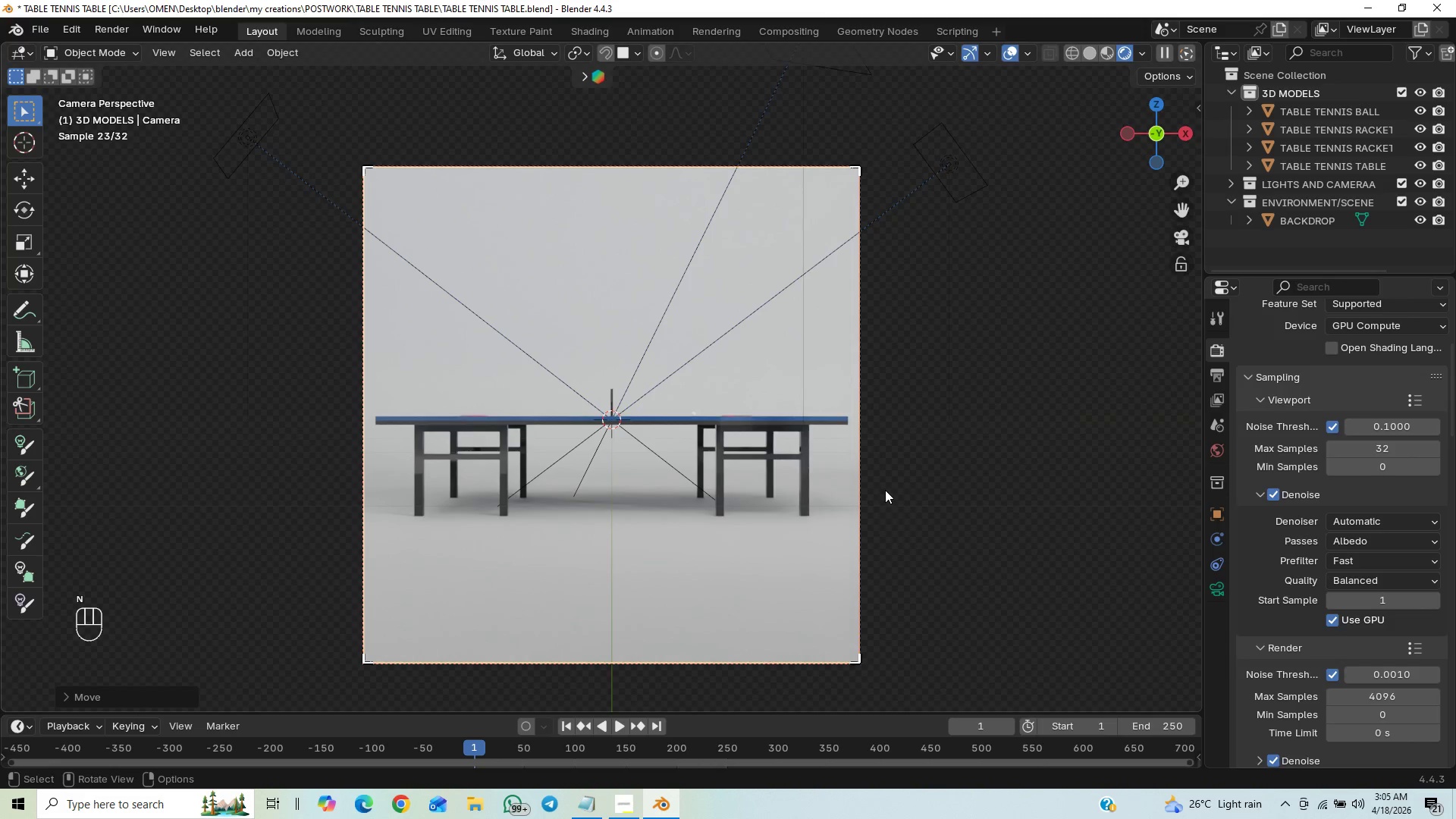 
scroll: coordinate [894, 481], scroll_direction: up, amount: 6.0
 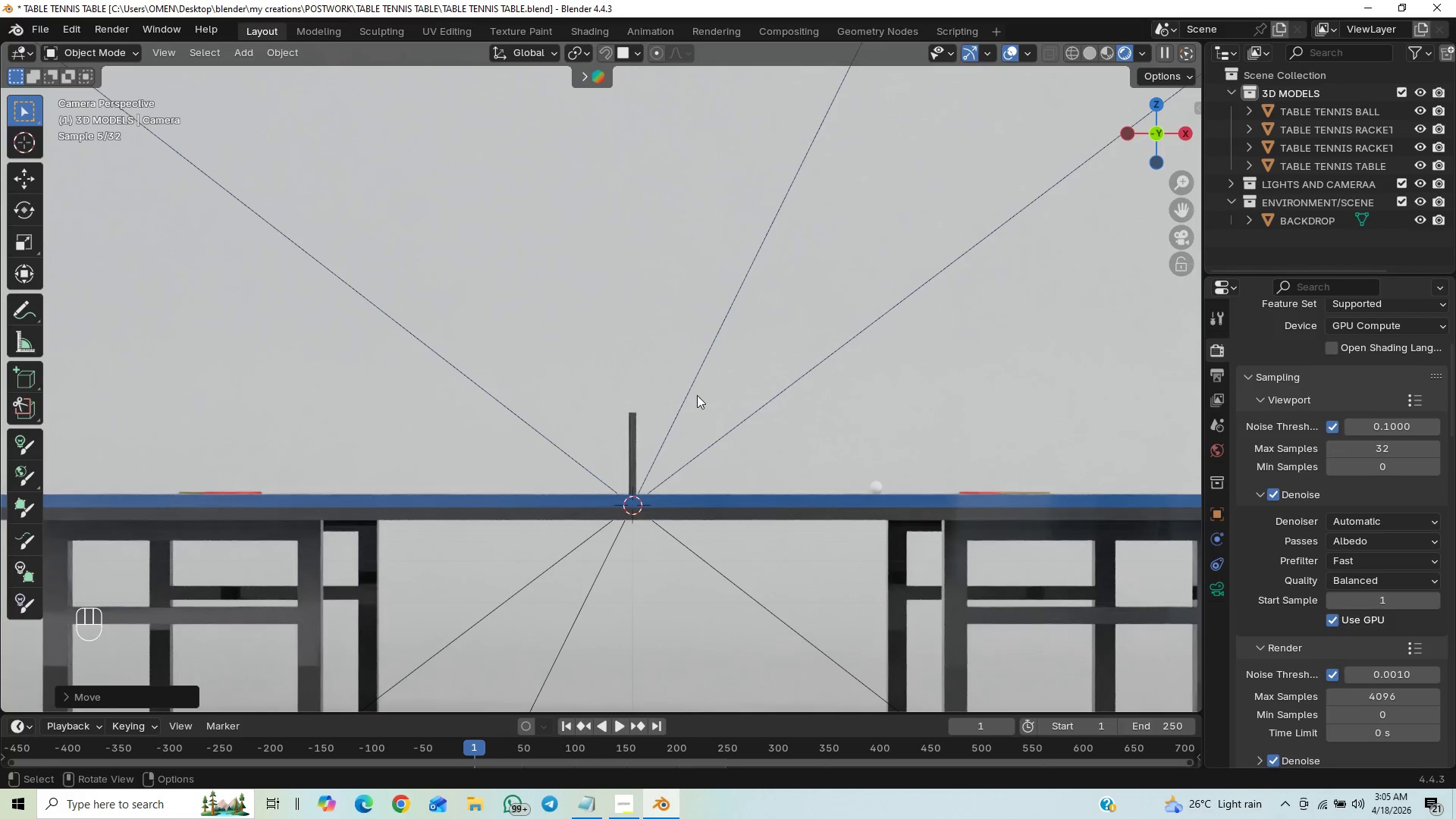 
scroll: coordinate [717, 411], scroll_direction: down, amount: 1.0
 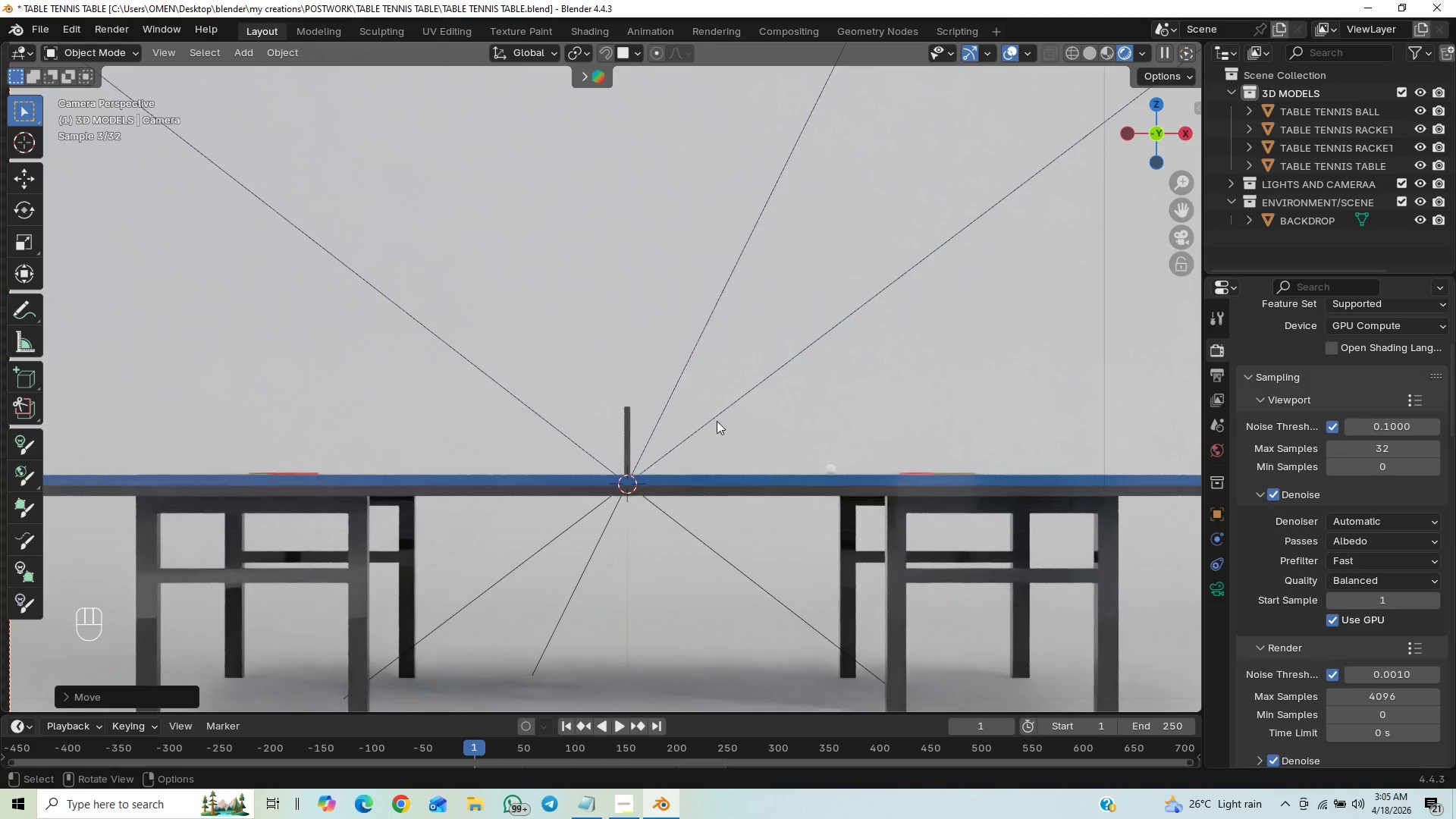 
scroll: coordinate [686, 526], scroll_direction: up, amount: 3.0
 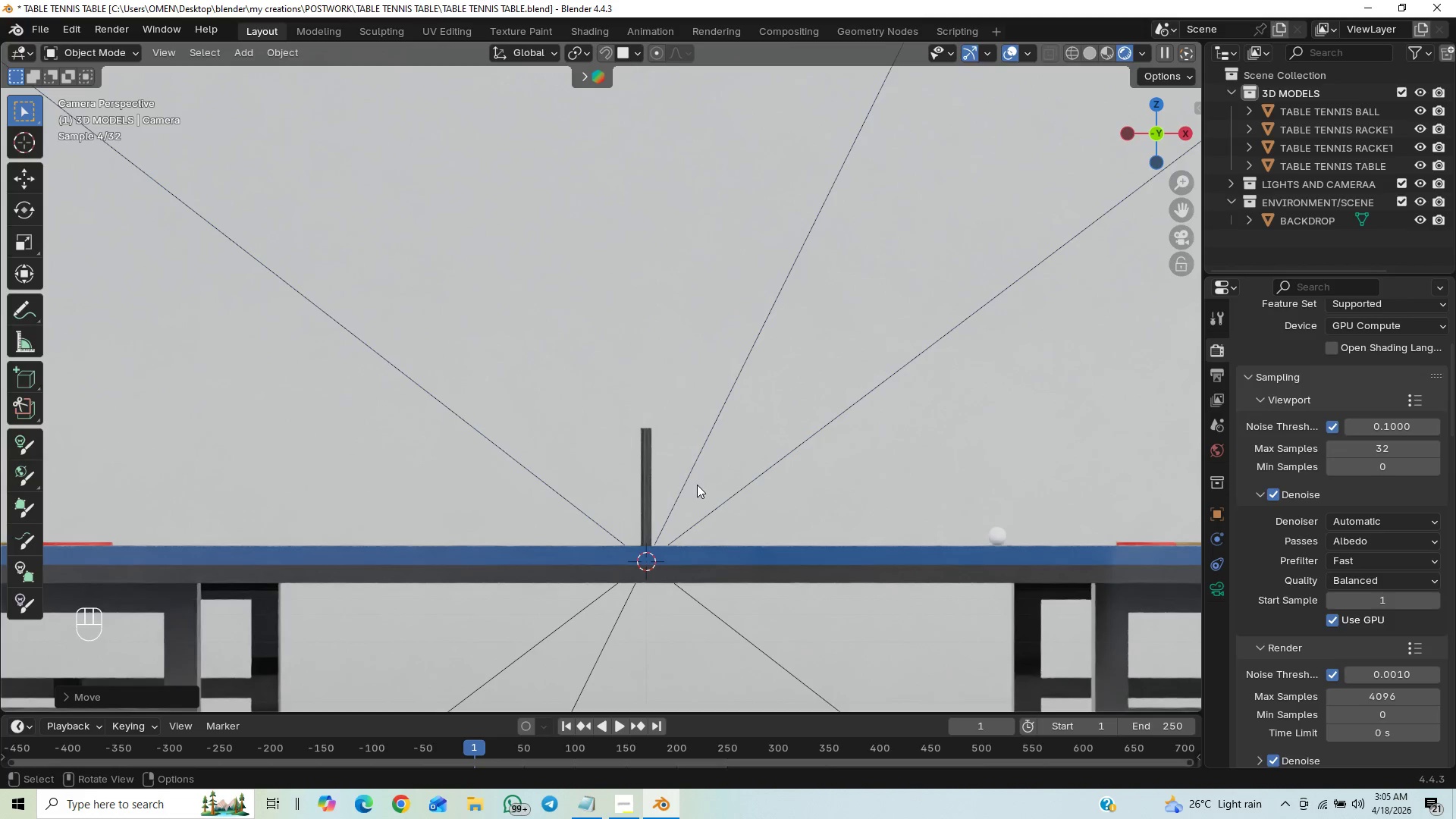 
scroll: coordinate [697, 492], scroll_direction: down, amount: 1.0
 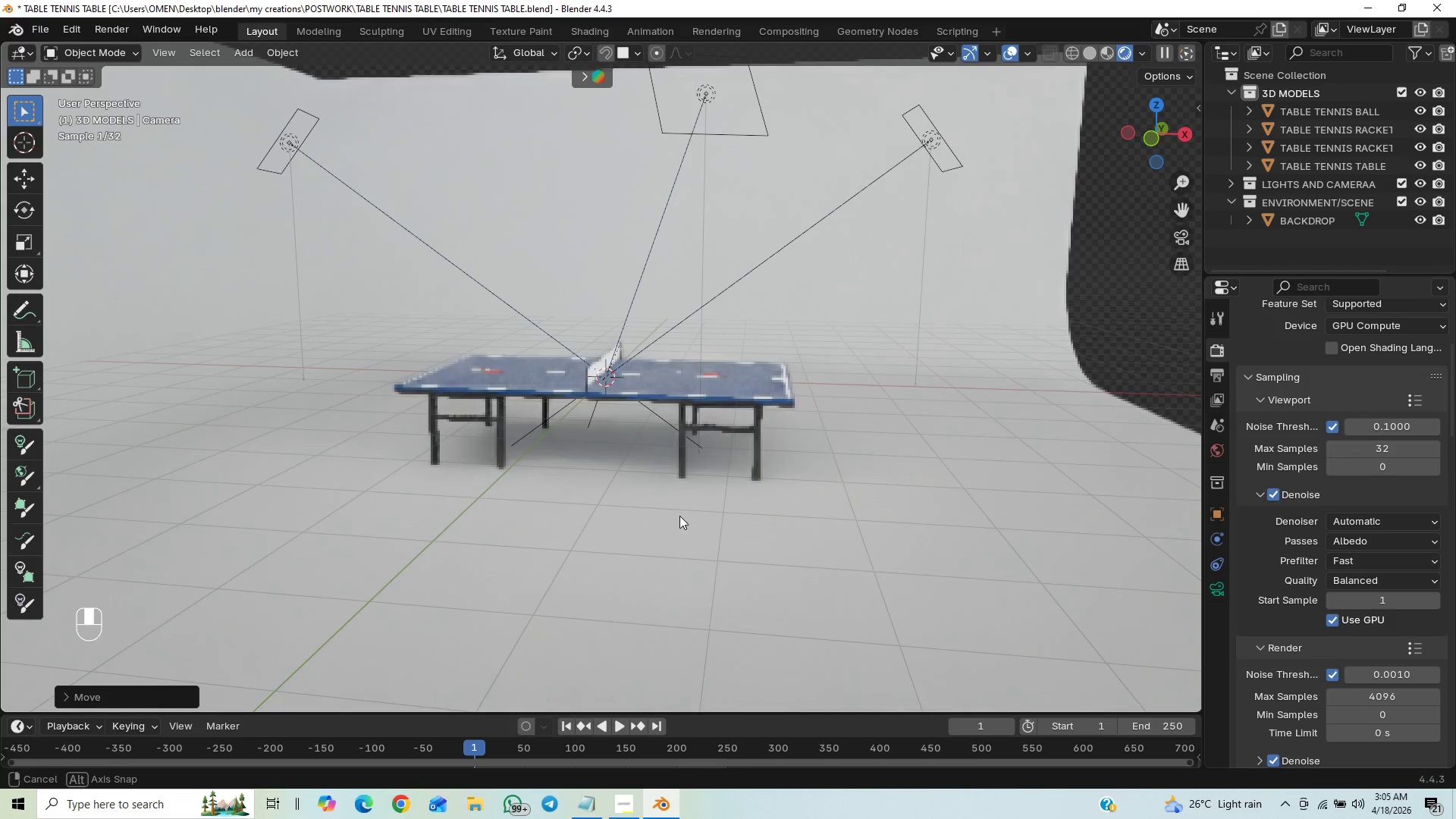 
scroll: coordinate [683, 502], scroll_direction: up, amount: 16.0
 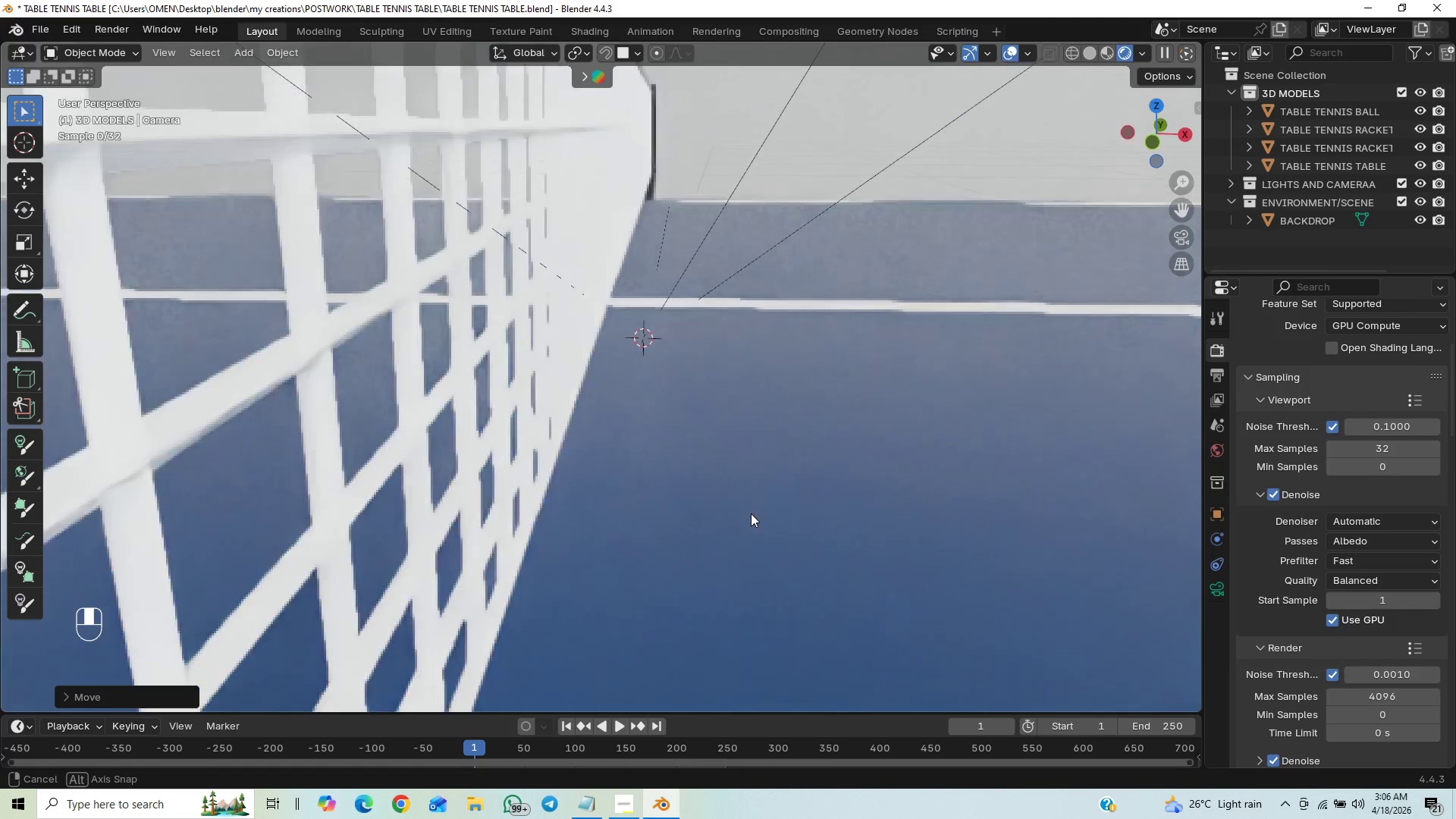 
wait(8.34)
 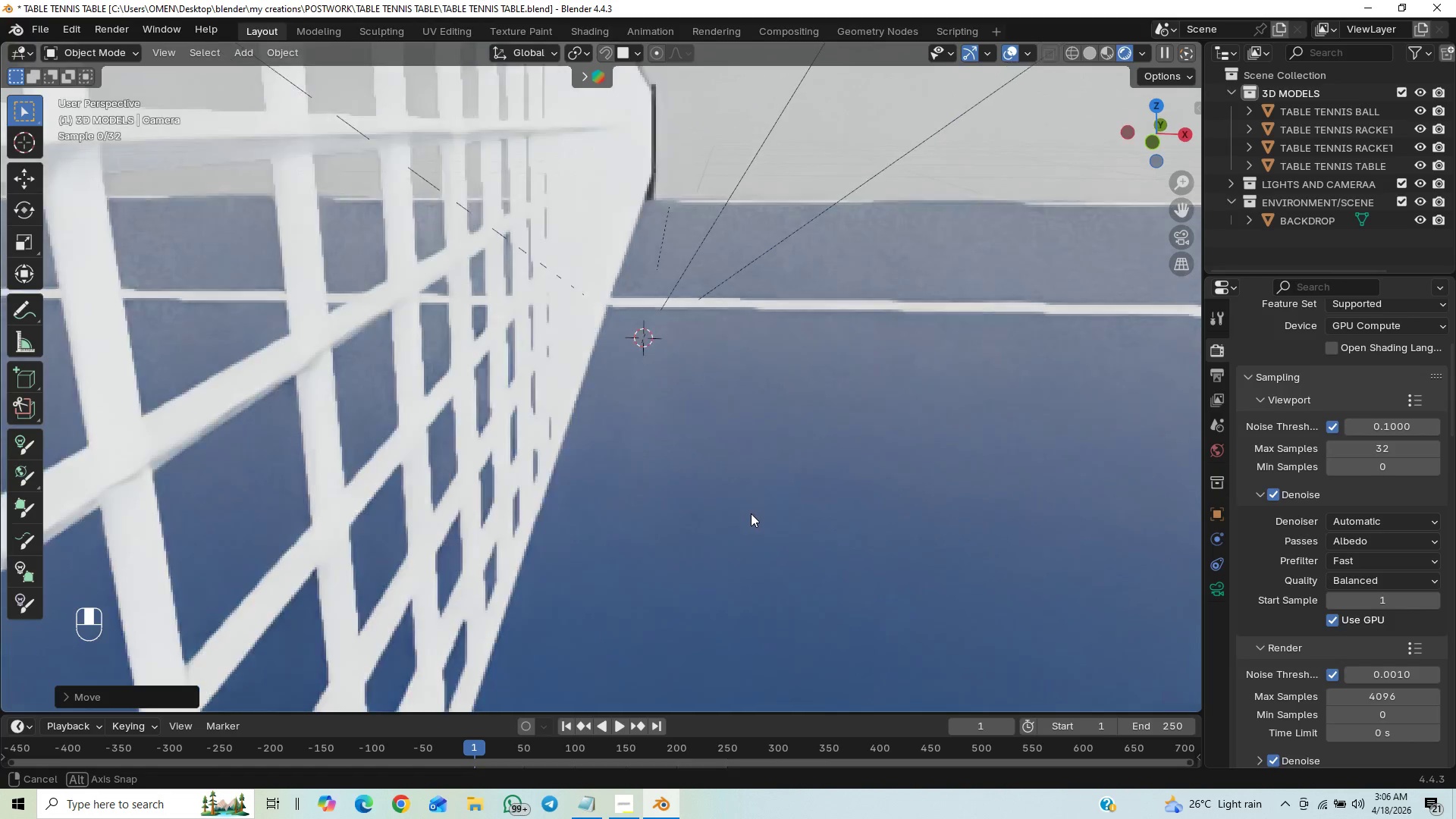 
middle_click([769, 504])
 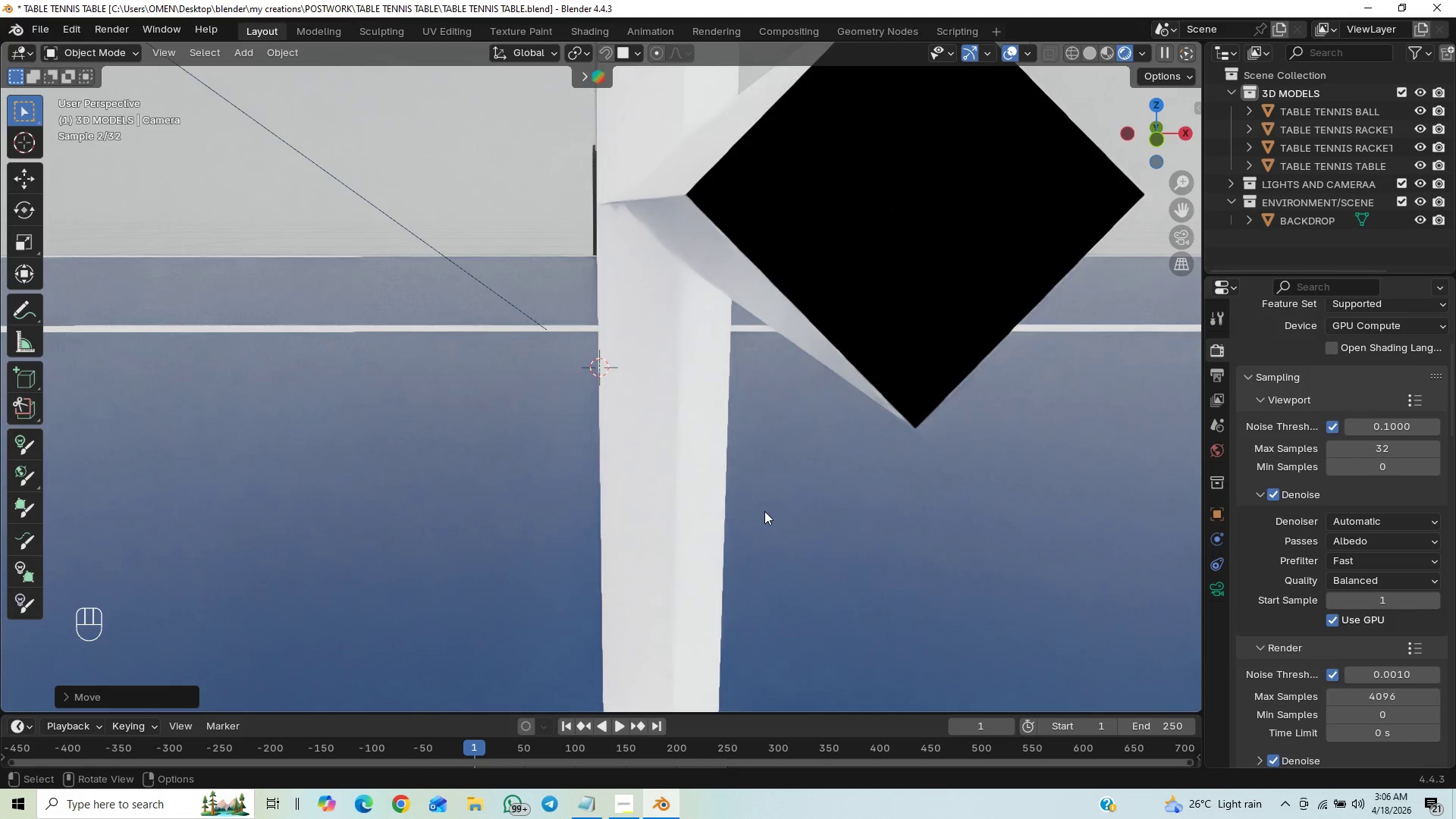 
scroll: coordinate [797, 475], scroll_direction: down, amount: 1.0
 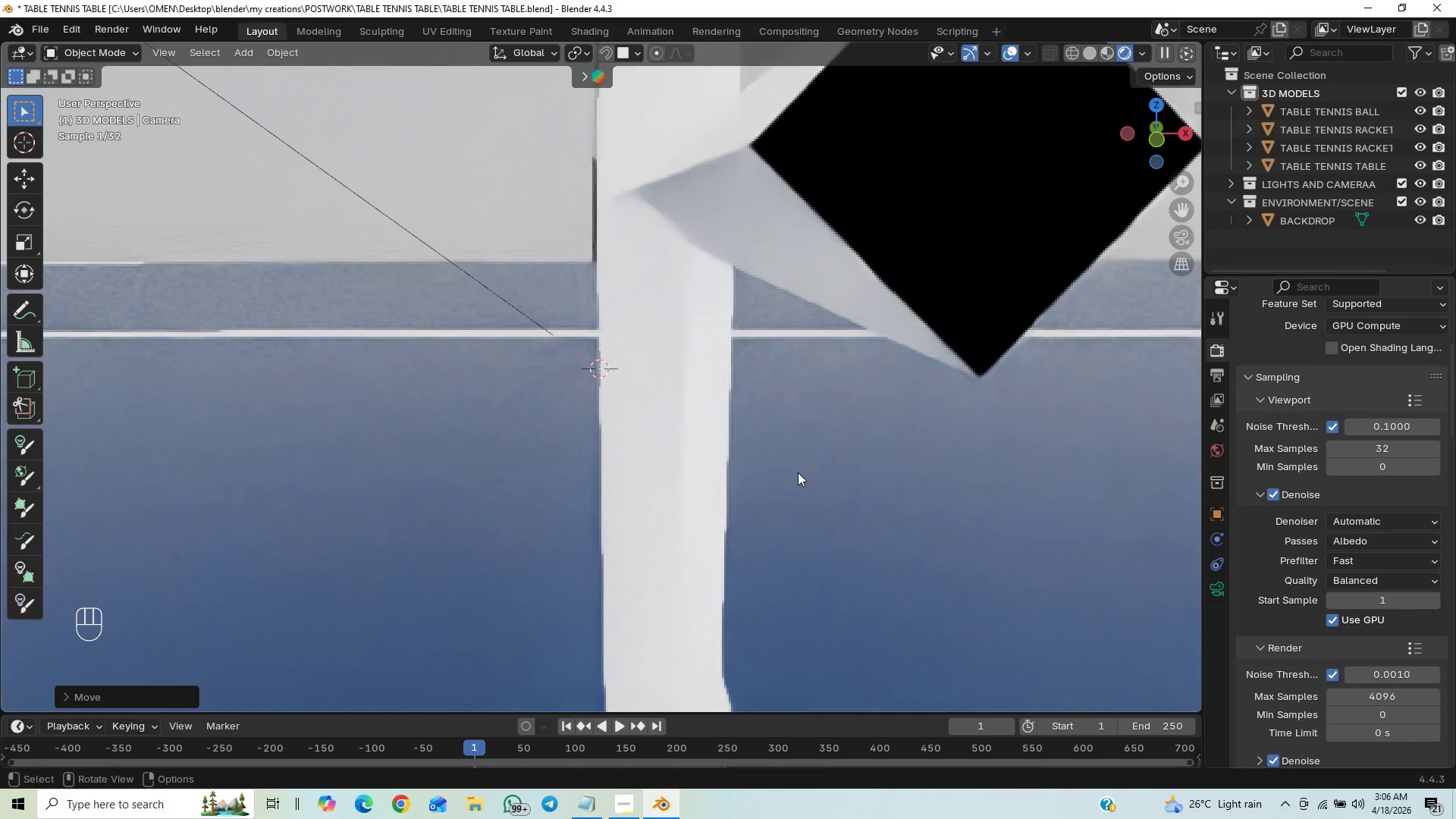 
key(Control+S)
 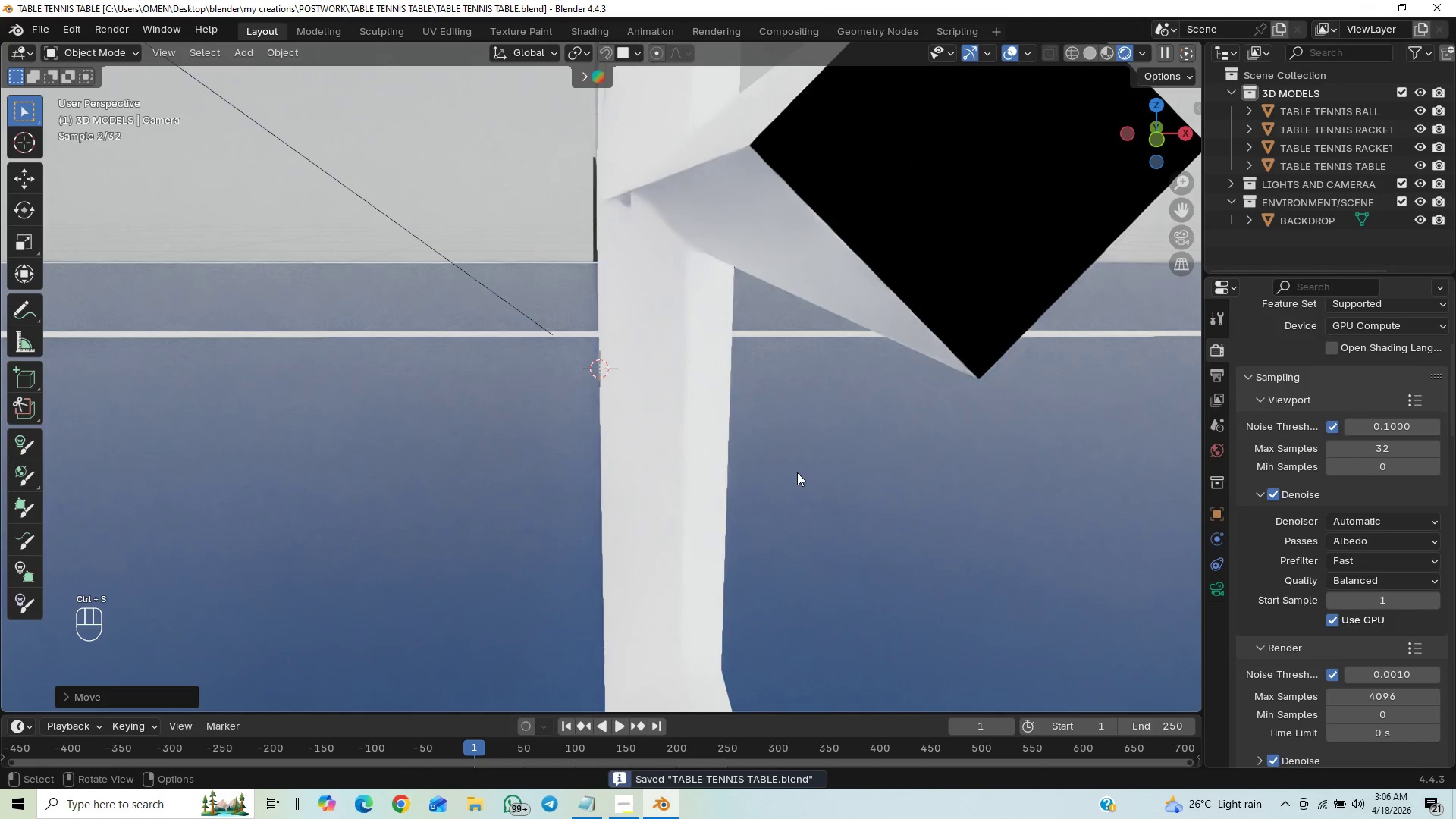 
scroll: coordinate [789, 491], scroll_direction: up, amount: 9.0
 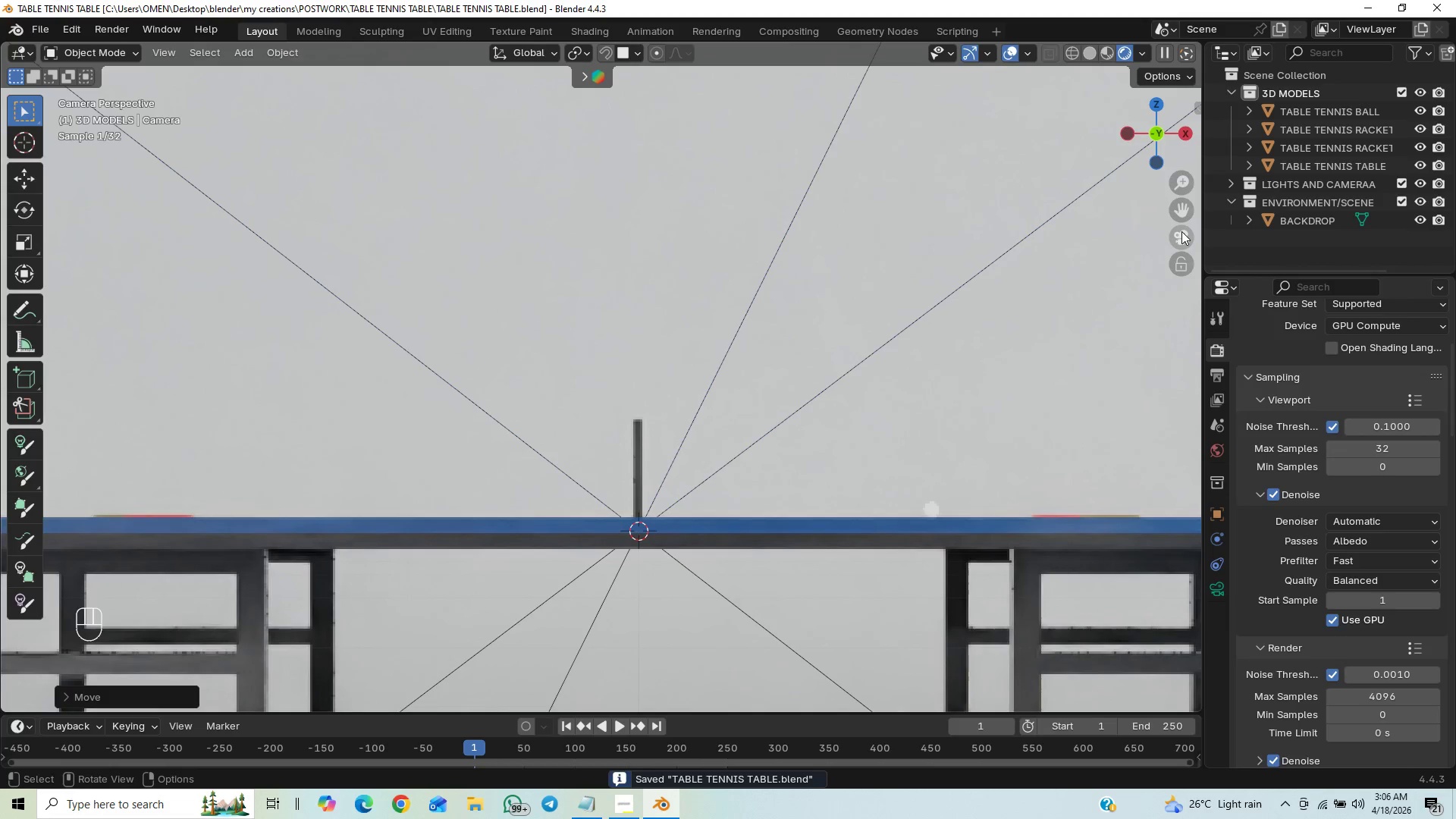 
scroll: coordinate [920, 375], scroll_direction: down, amount: 10.0
 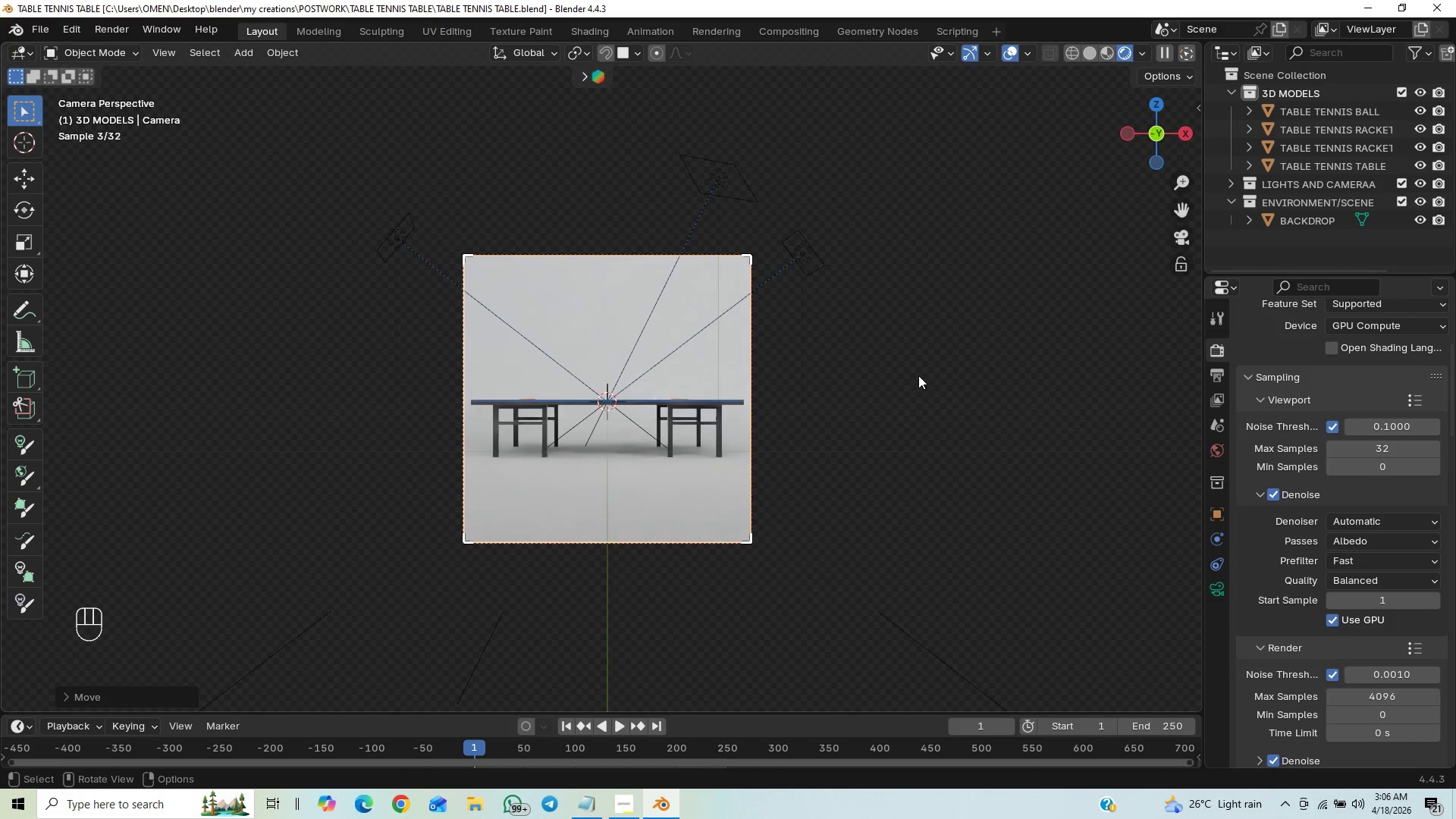 
scroll: coordinate [913, 382], scroll_direction: up, amount: 9.0
 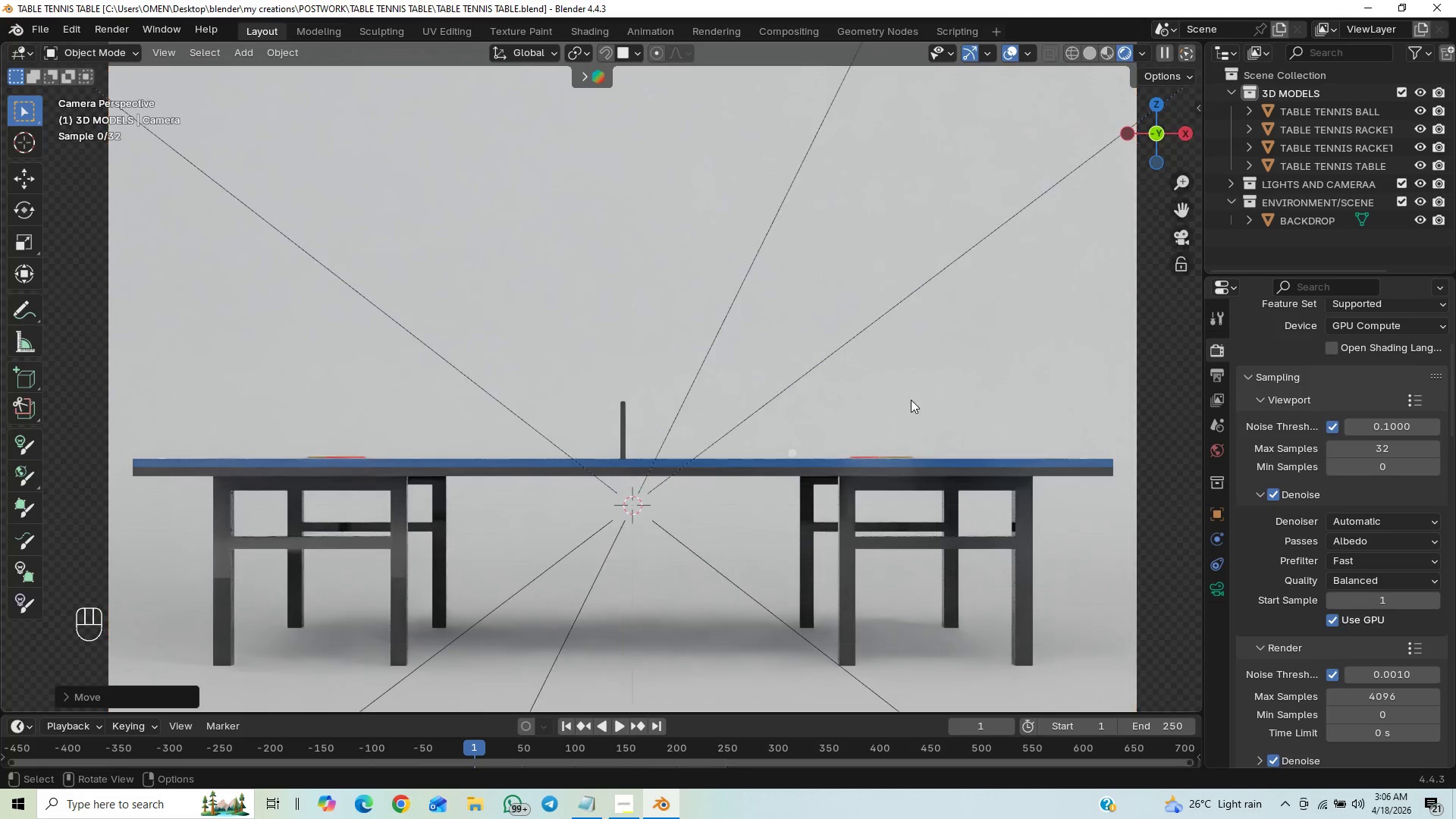 
scroll: coordinate [908, 404], scroll_direction: down, amount: 3.0
 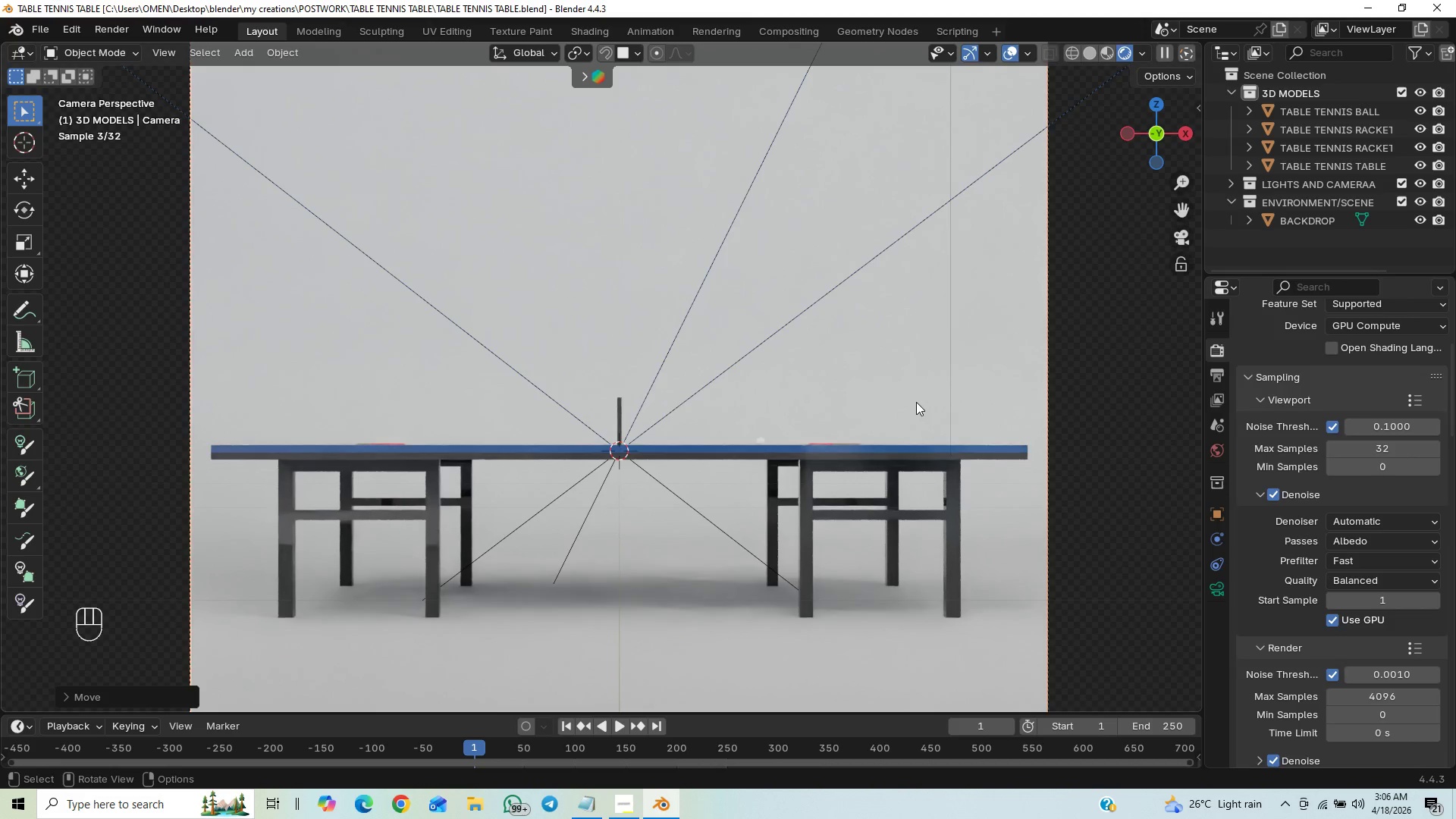 
key(F12)
 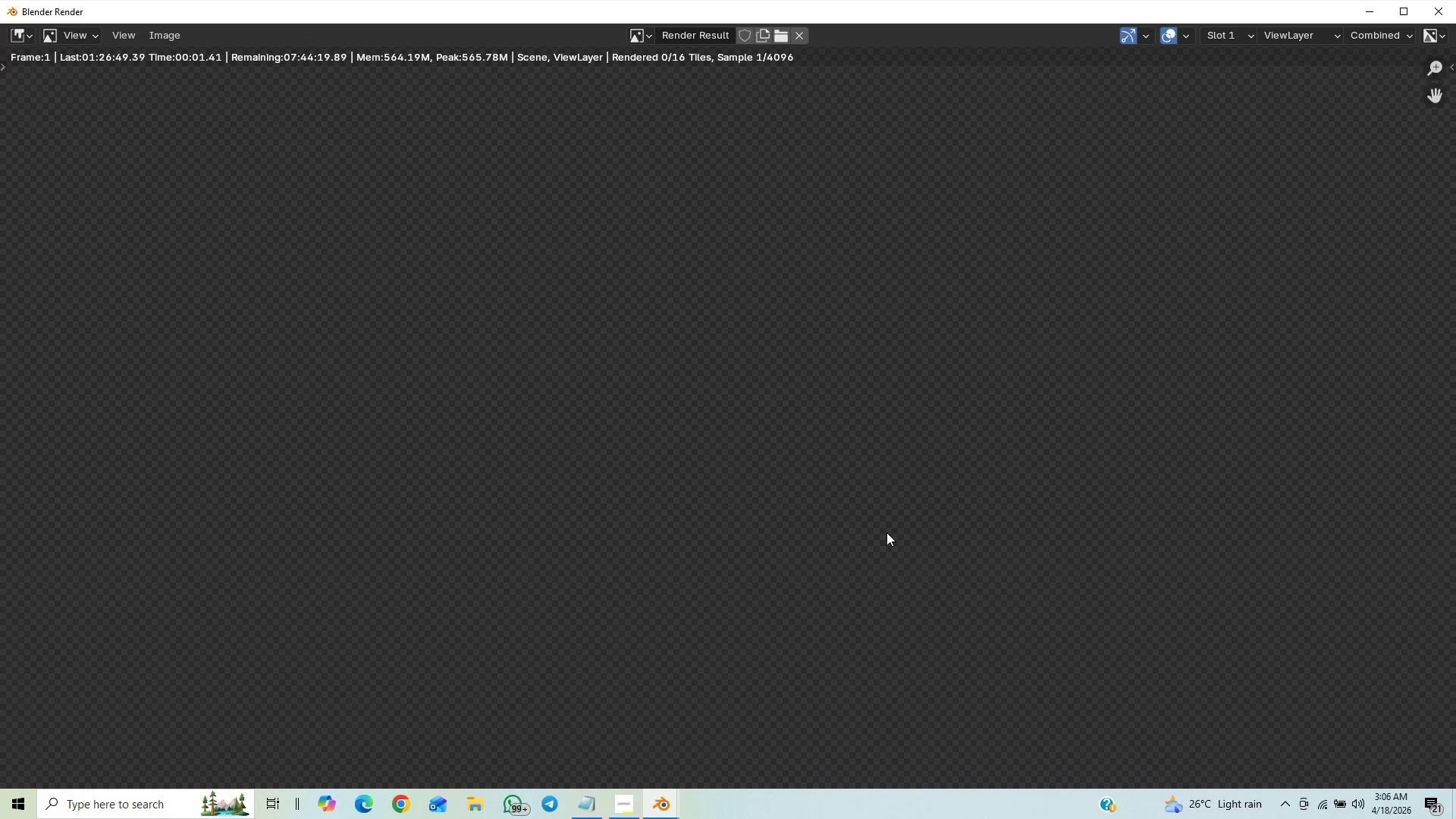 
scroll: coordinate [883, 542], scroll_direction: down, amount: 1.0
 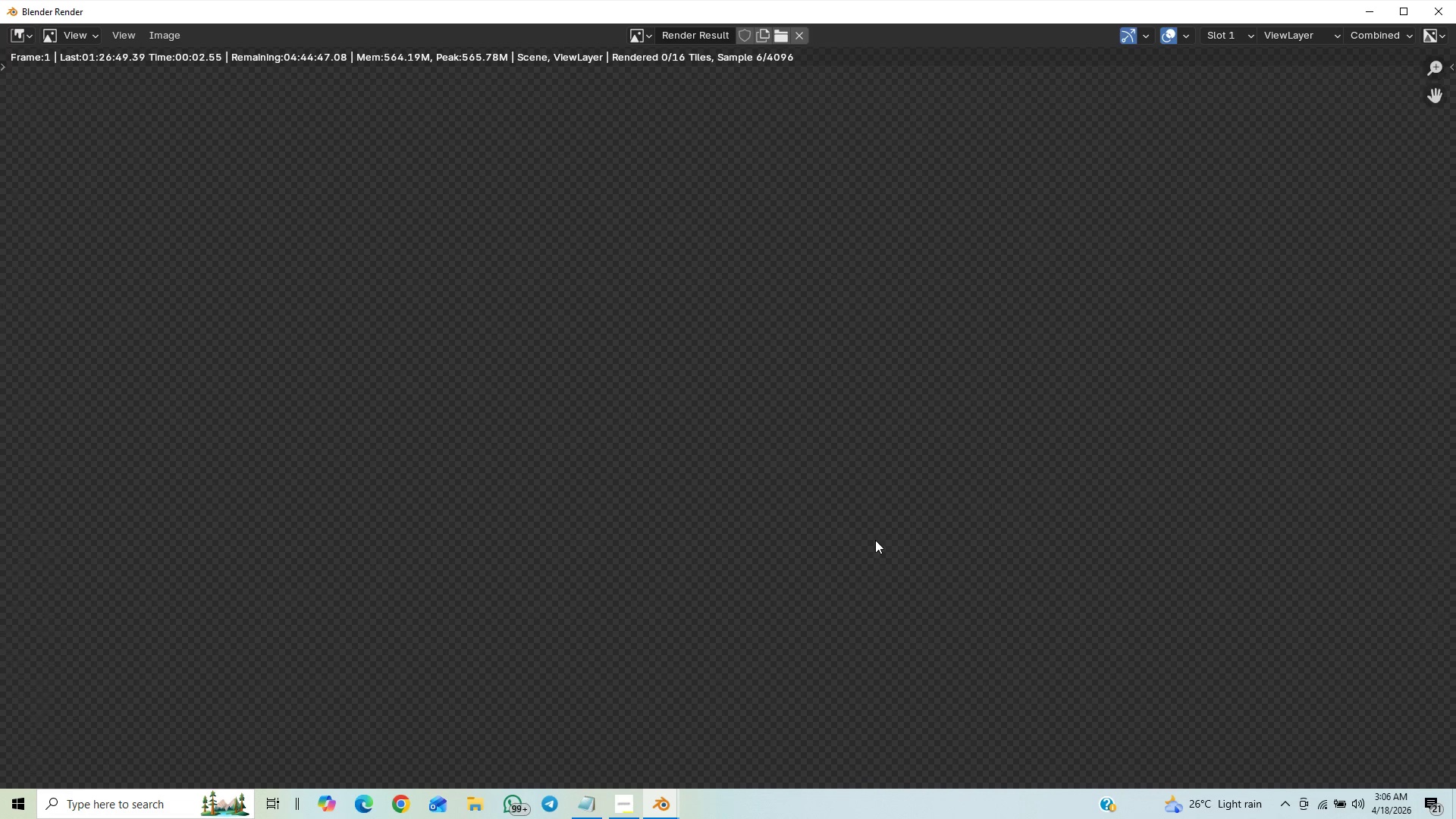 
key(Control+S)
 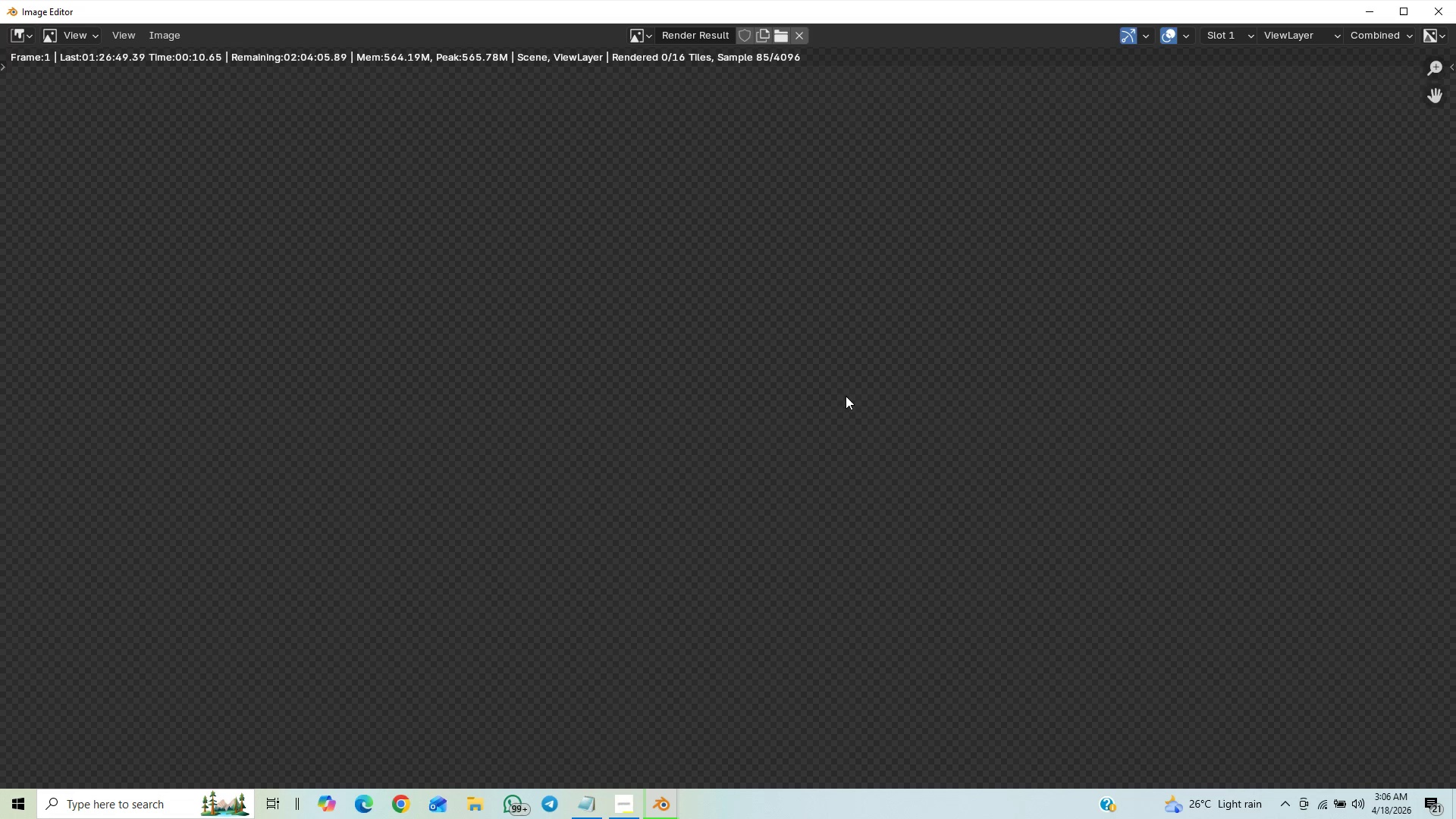 
wait(13.03)
 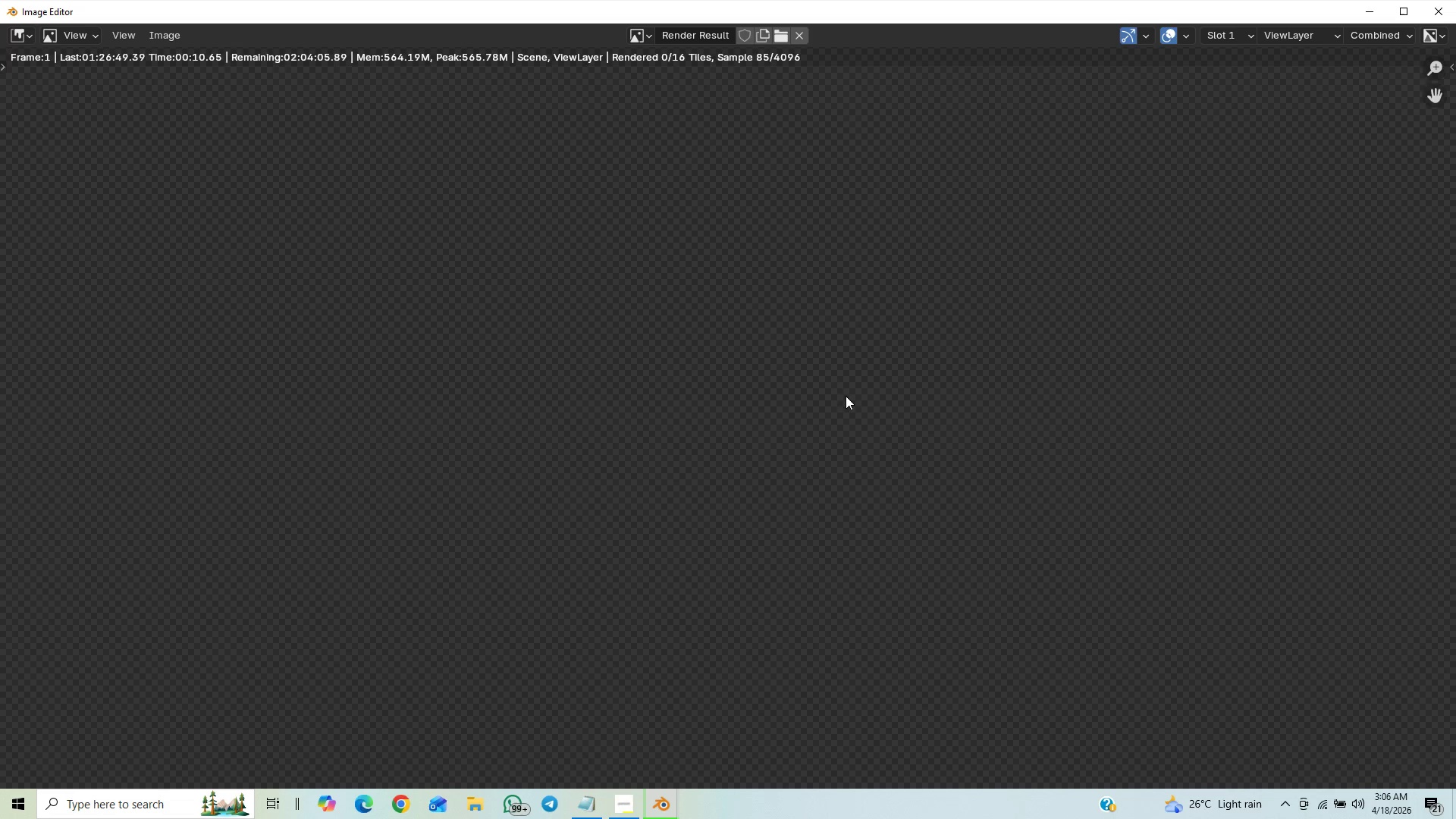 
scroll: coordinate [560, 629], scroll_direction: down, amount: 9.0
 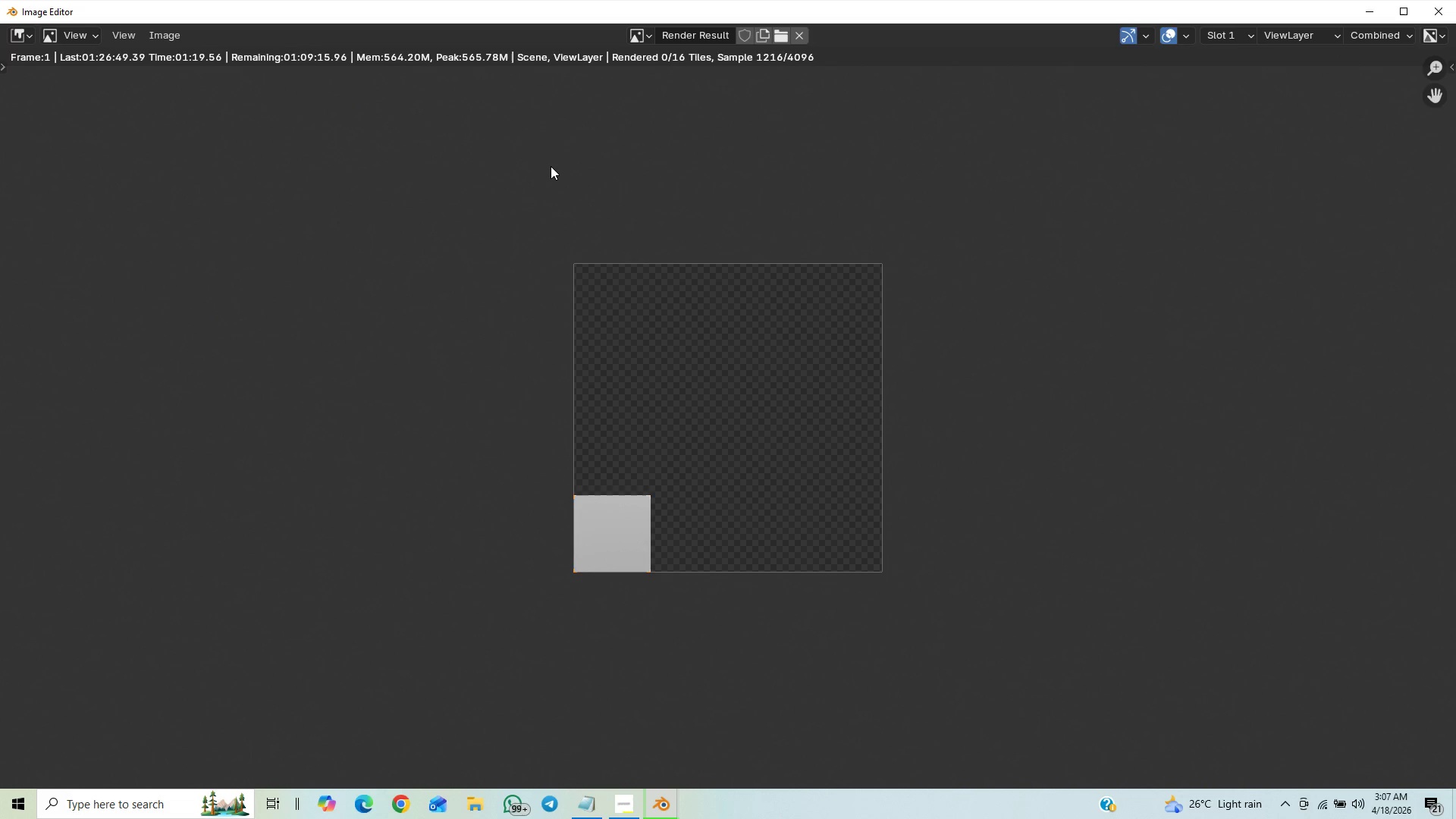 
wait(65.56)
 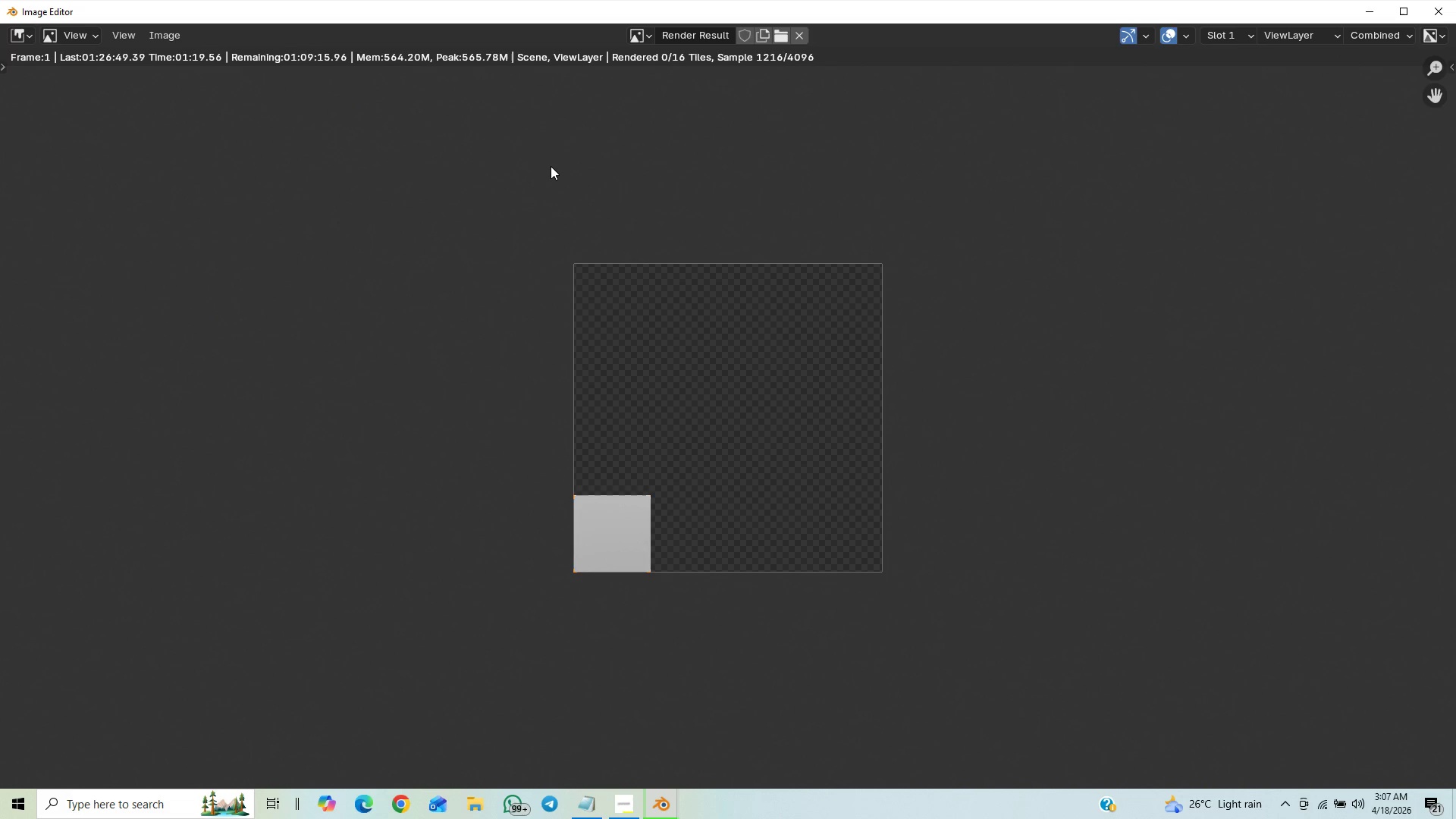 
mouse_move([-2, 811])
 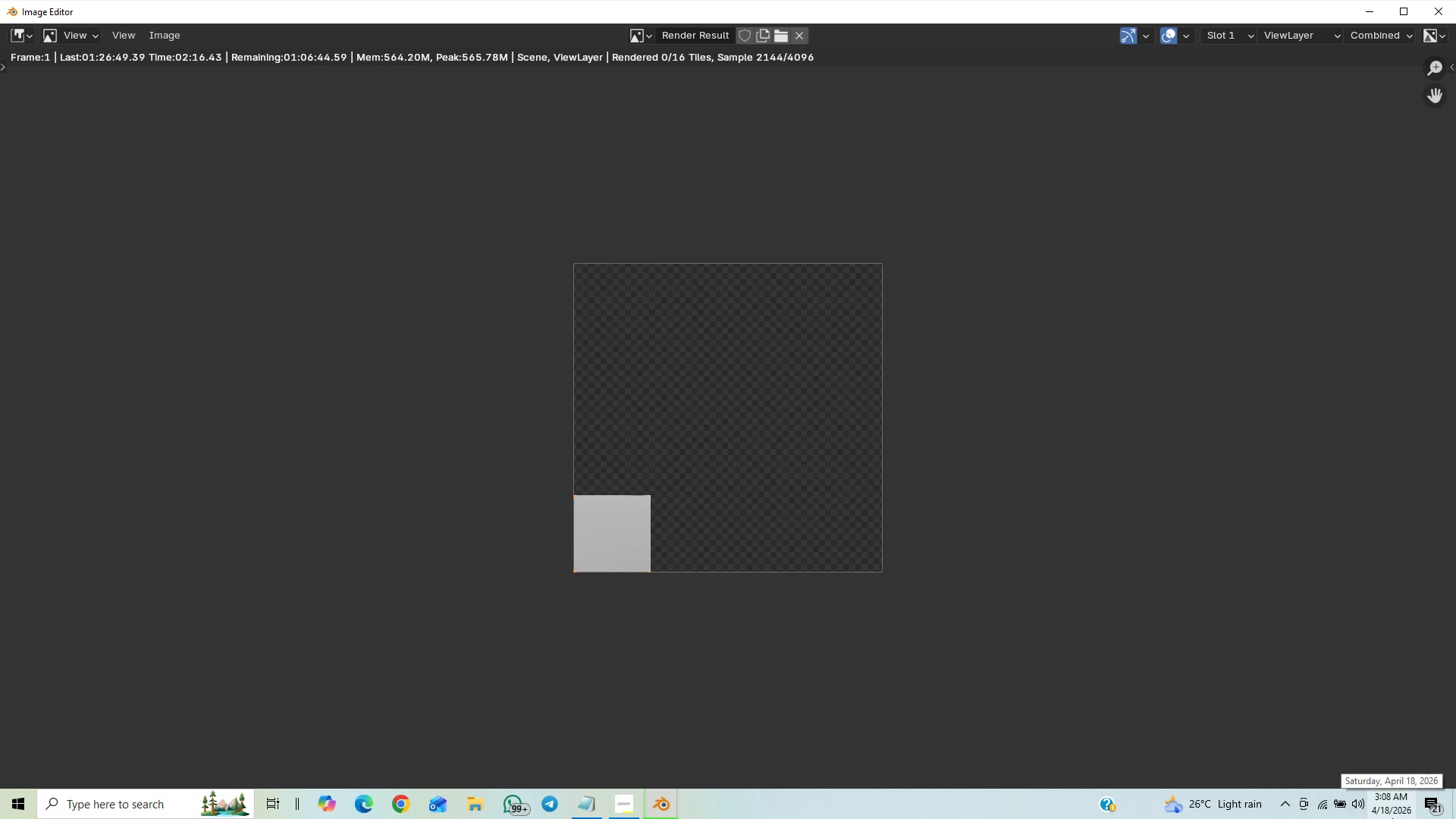 
wait(55.29)
 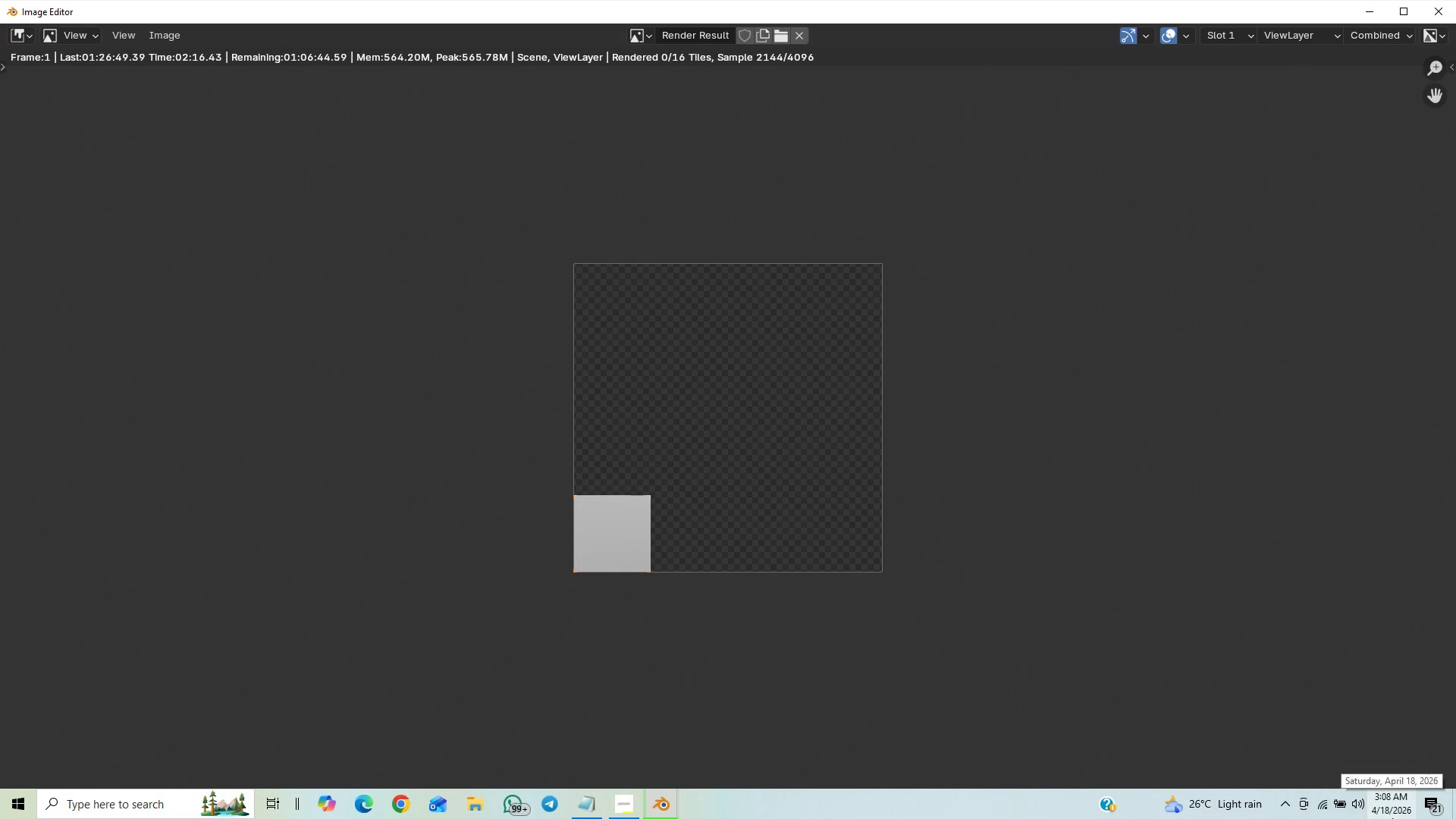 
scroll: coordinate [858, 534], scroll_direction: up, amount: 3.0
 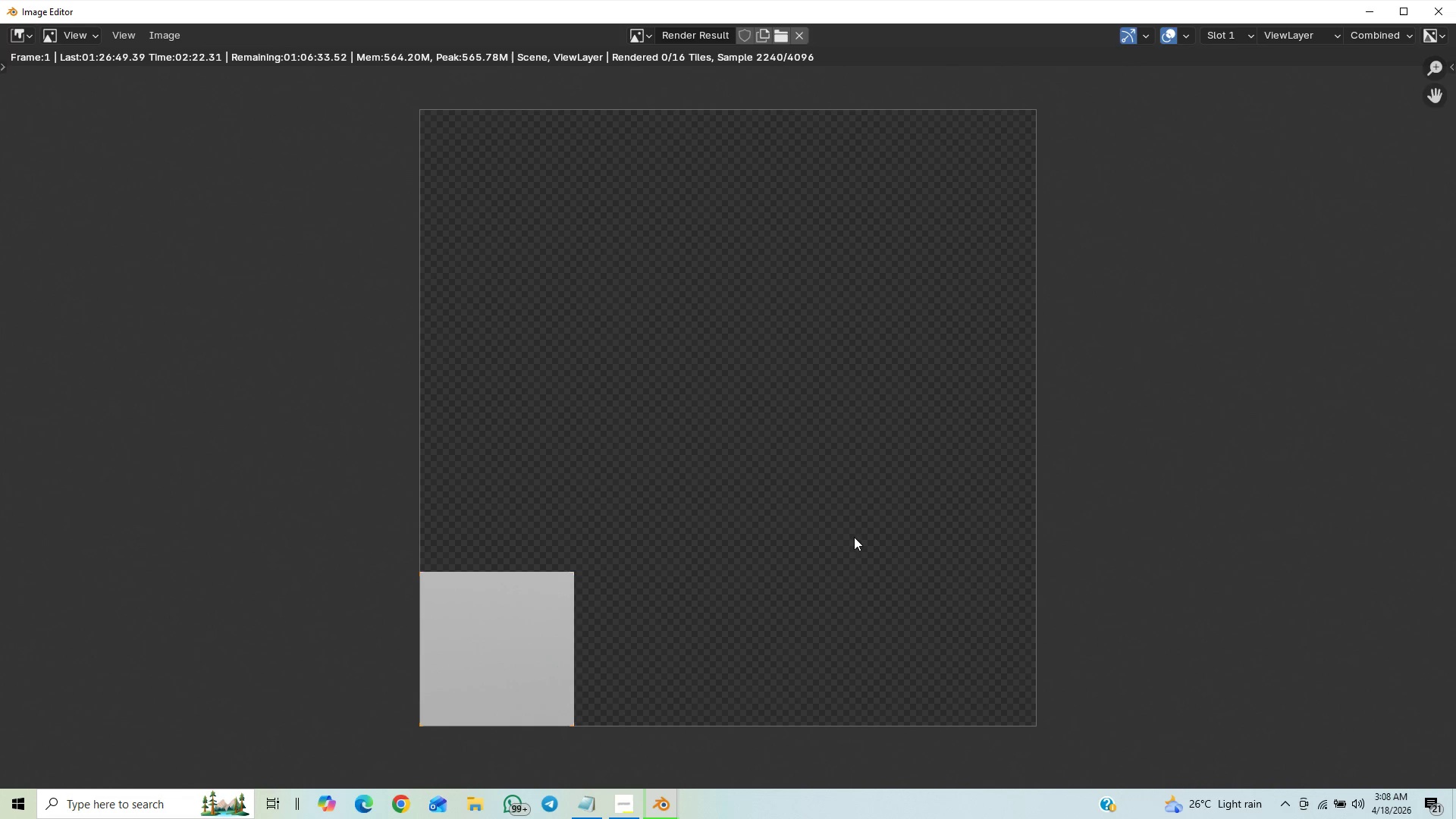 
scroll: coordinate [857, 534], scroll_direction: down, amount: 1.0
 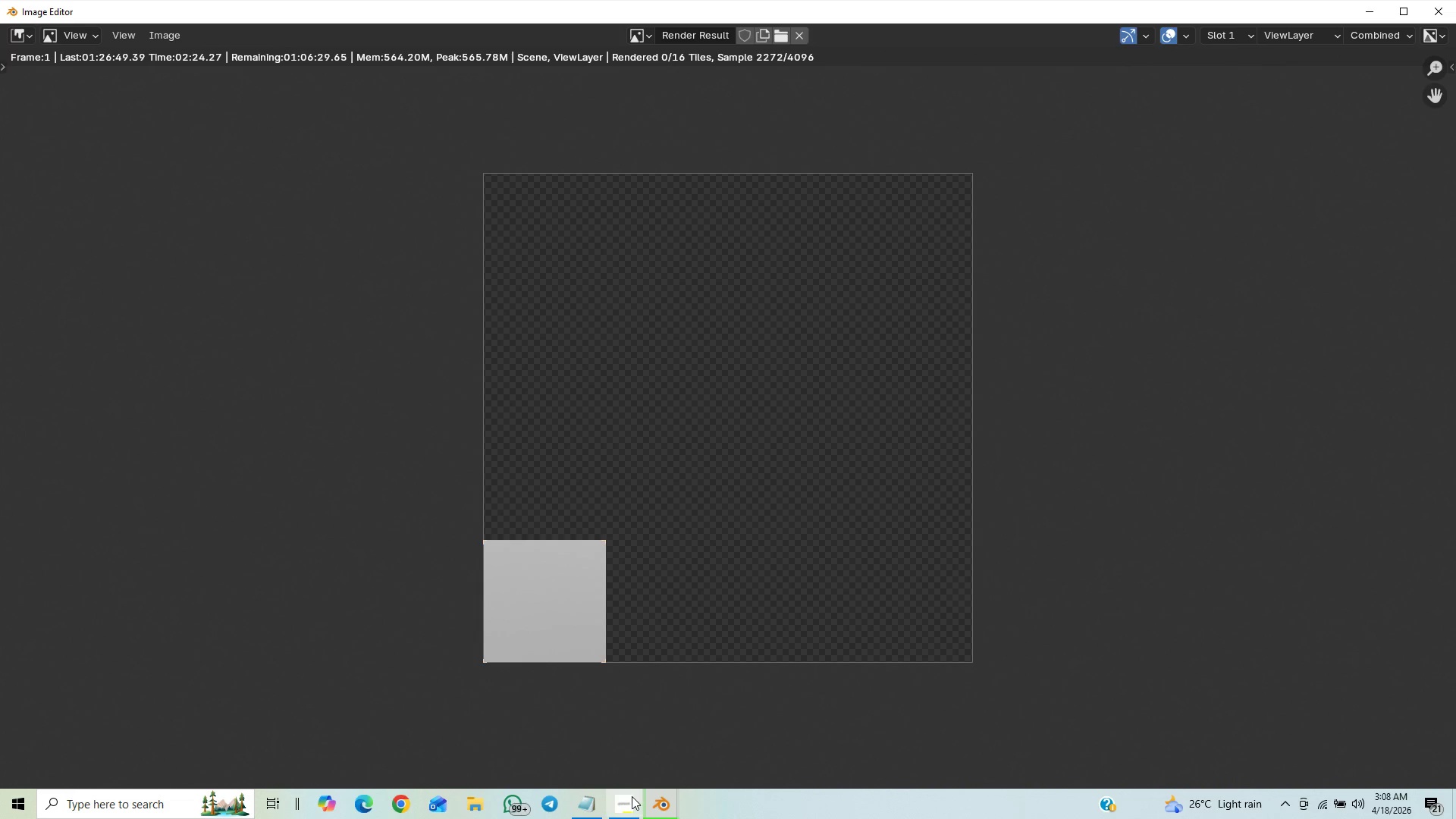 
left_click([624, 811])